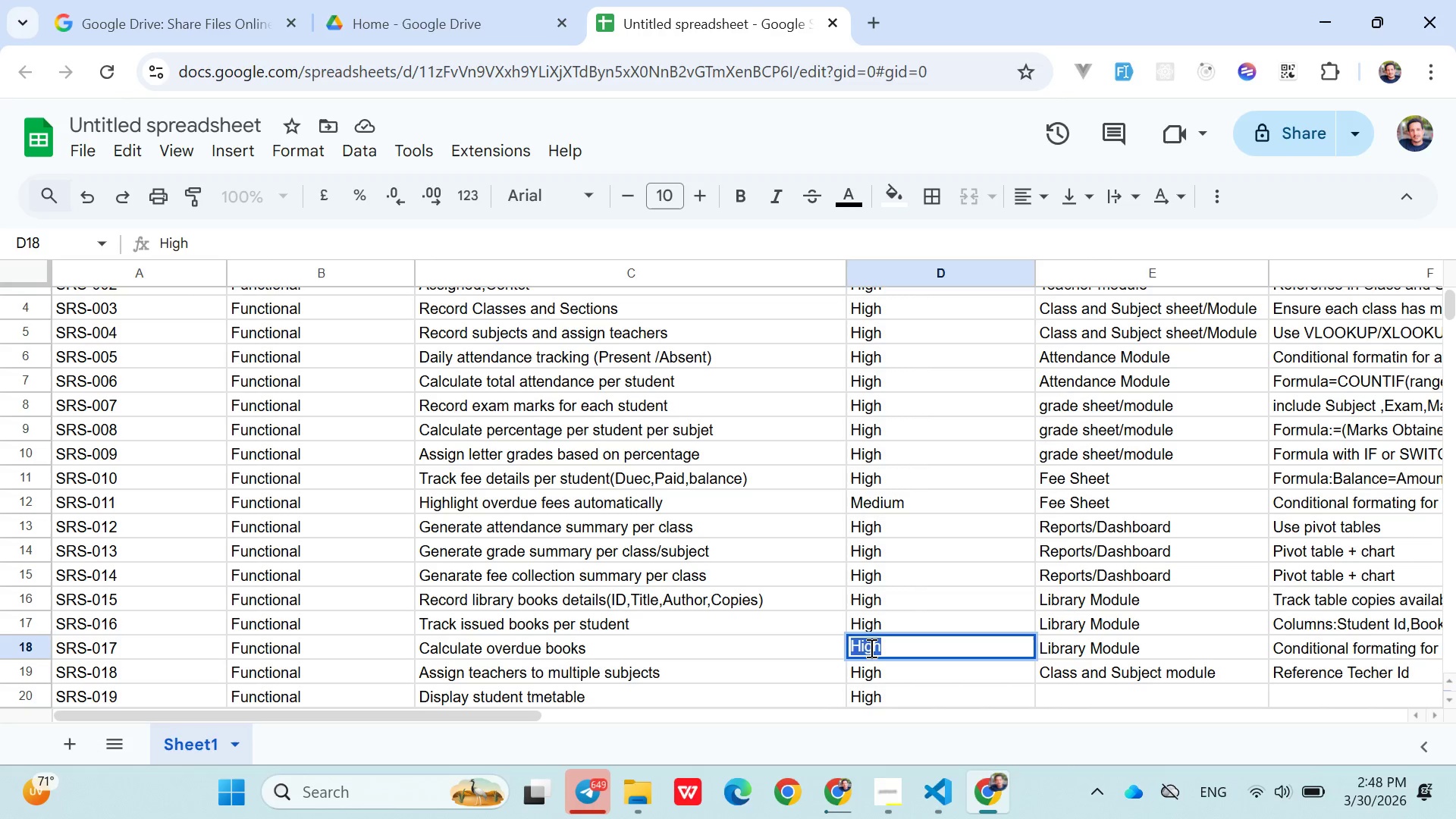 
type(Medium)
 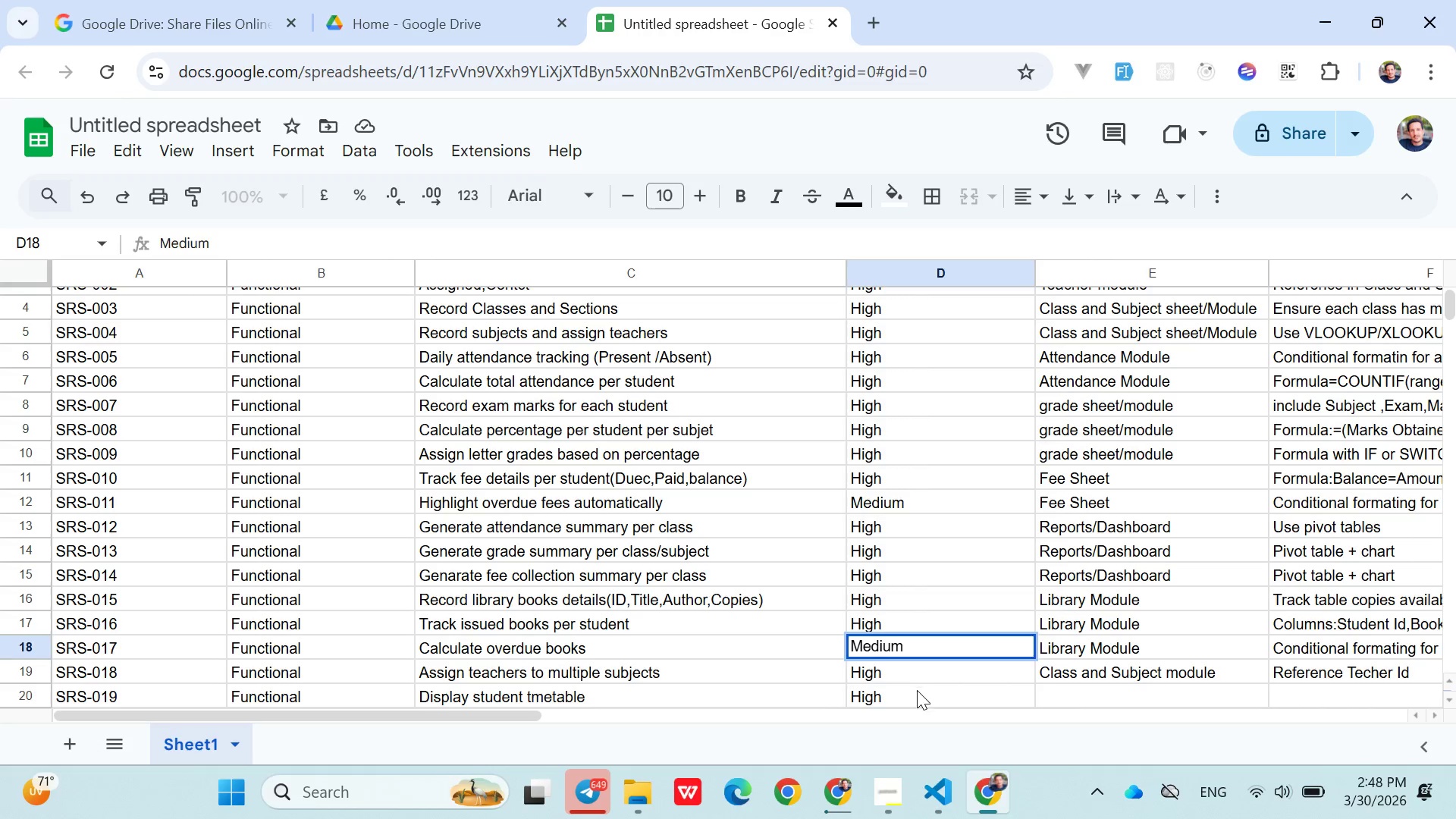 
double_click([917, 690])
 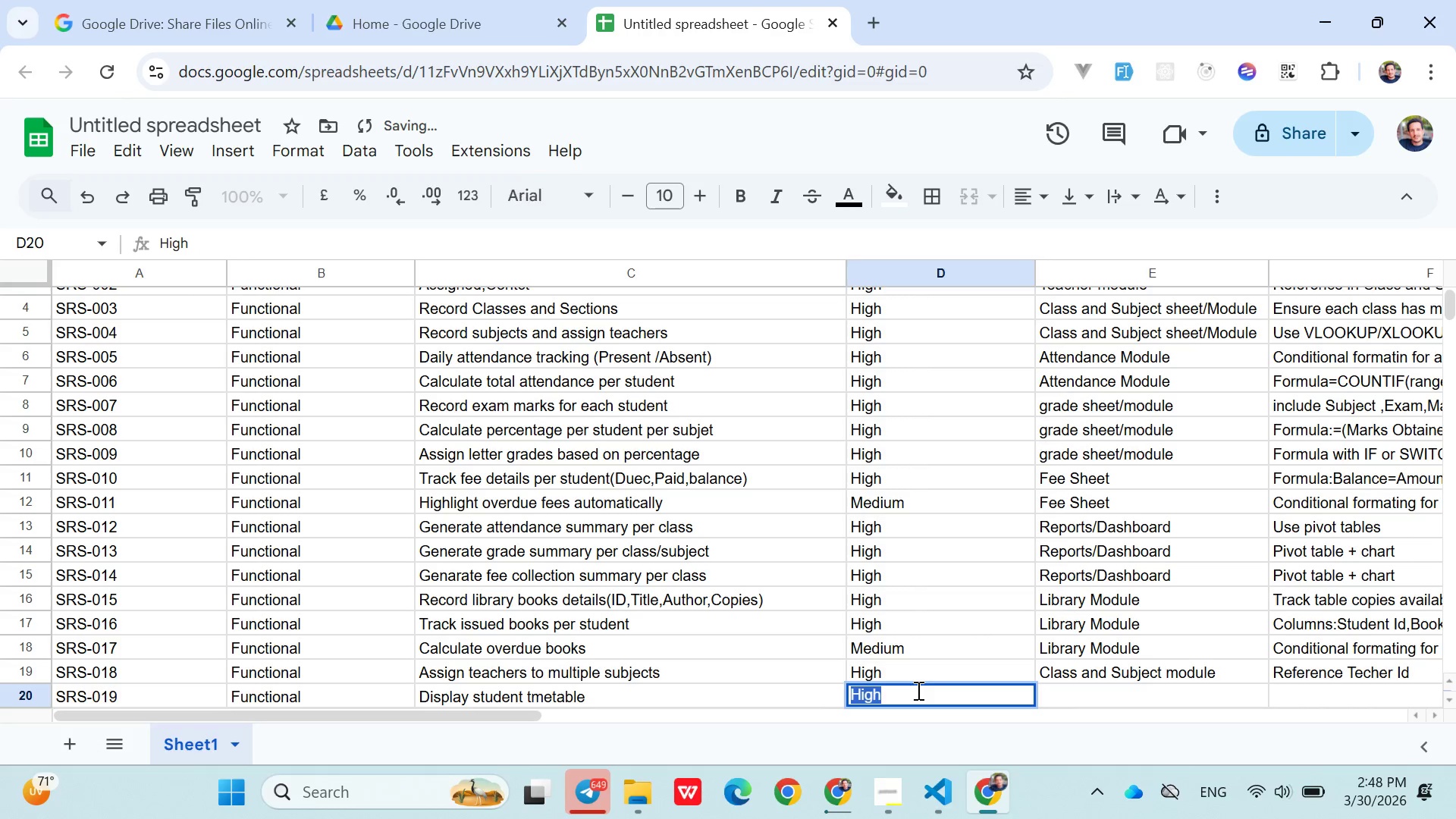 
triple_click([917, 690])
 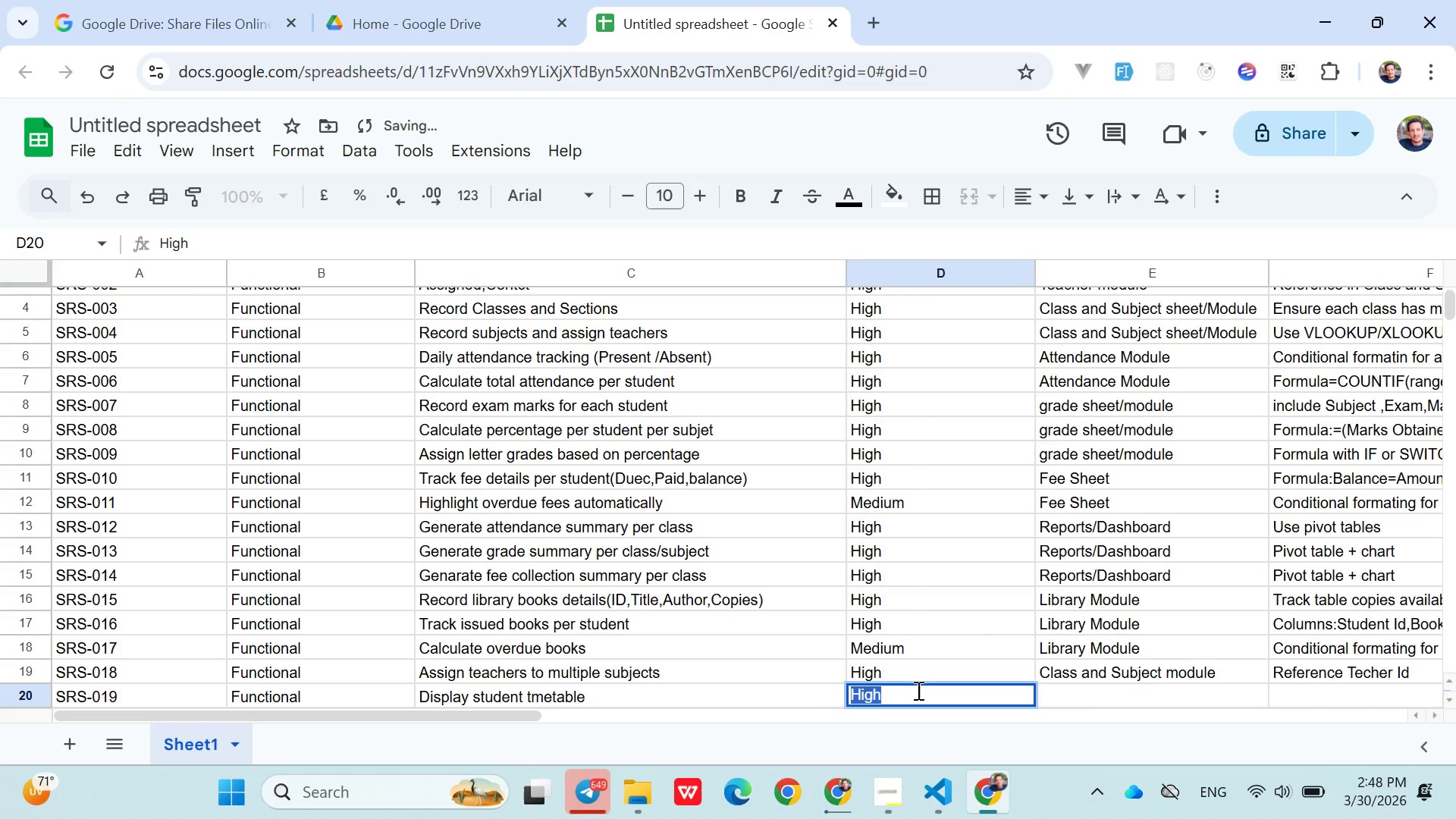 
type(Medium)
 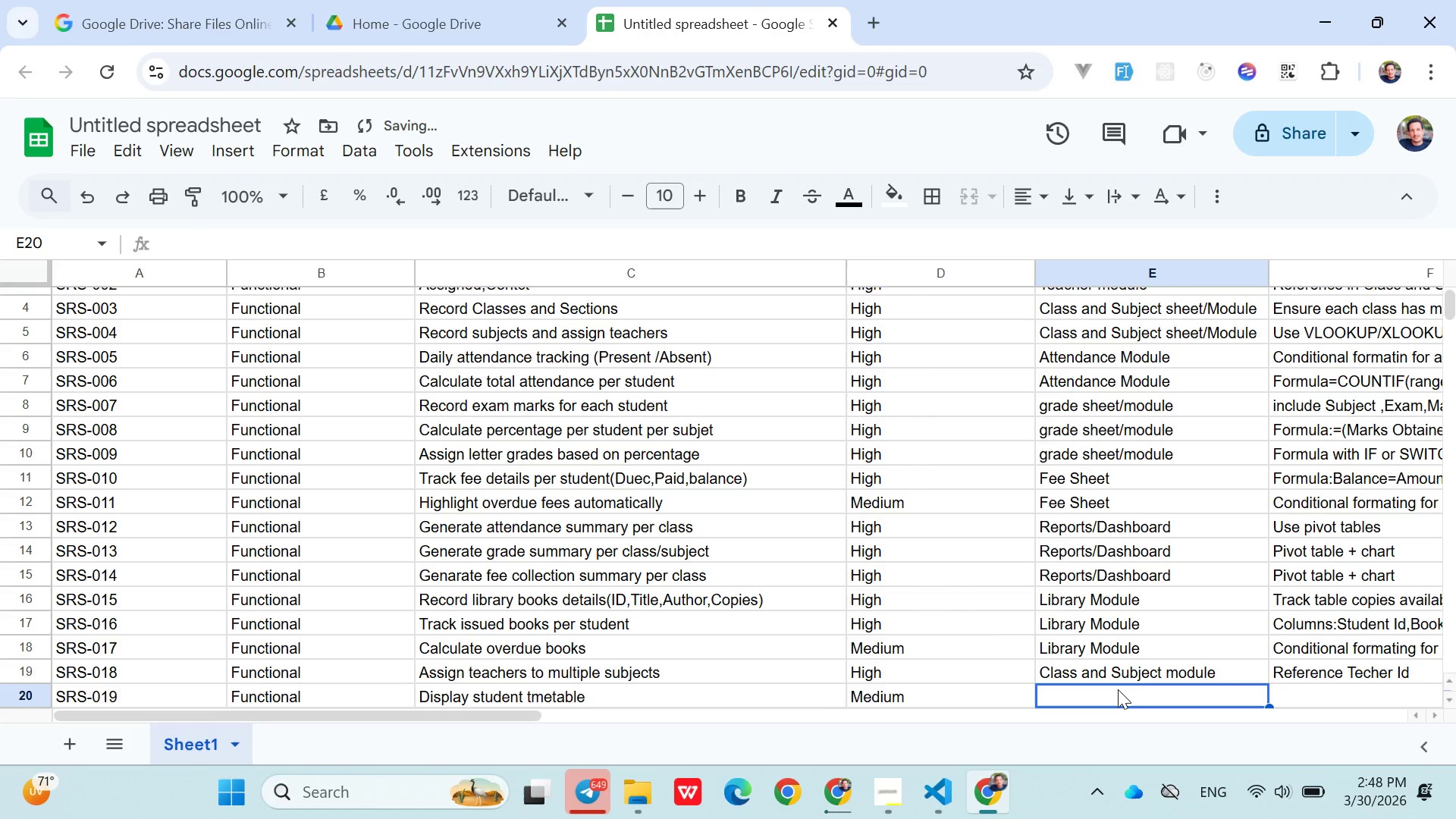 
double_click([1118, 689])
 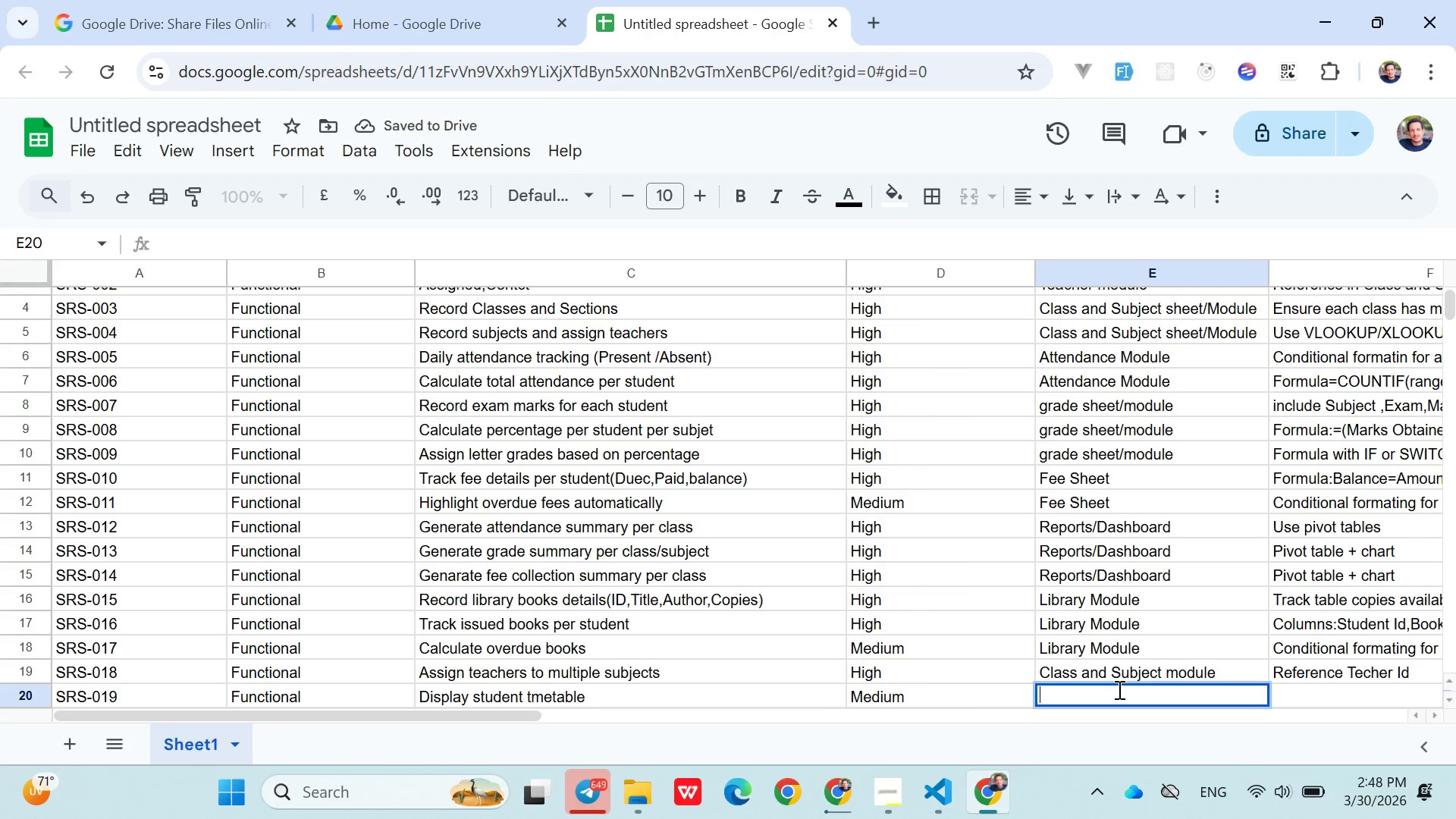 
type(Time Table Module)
 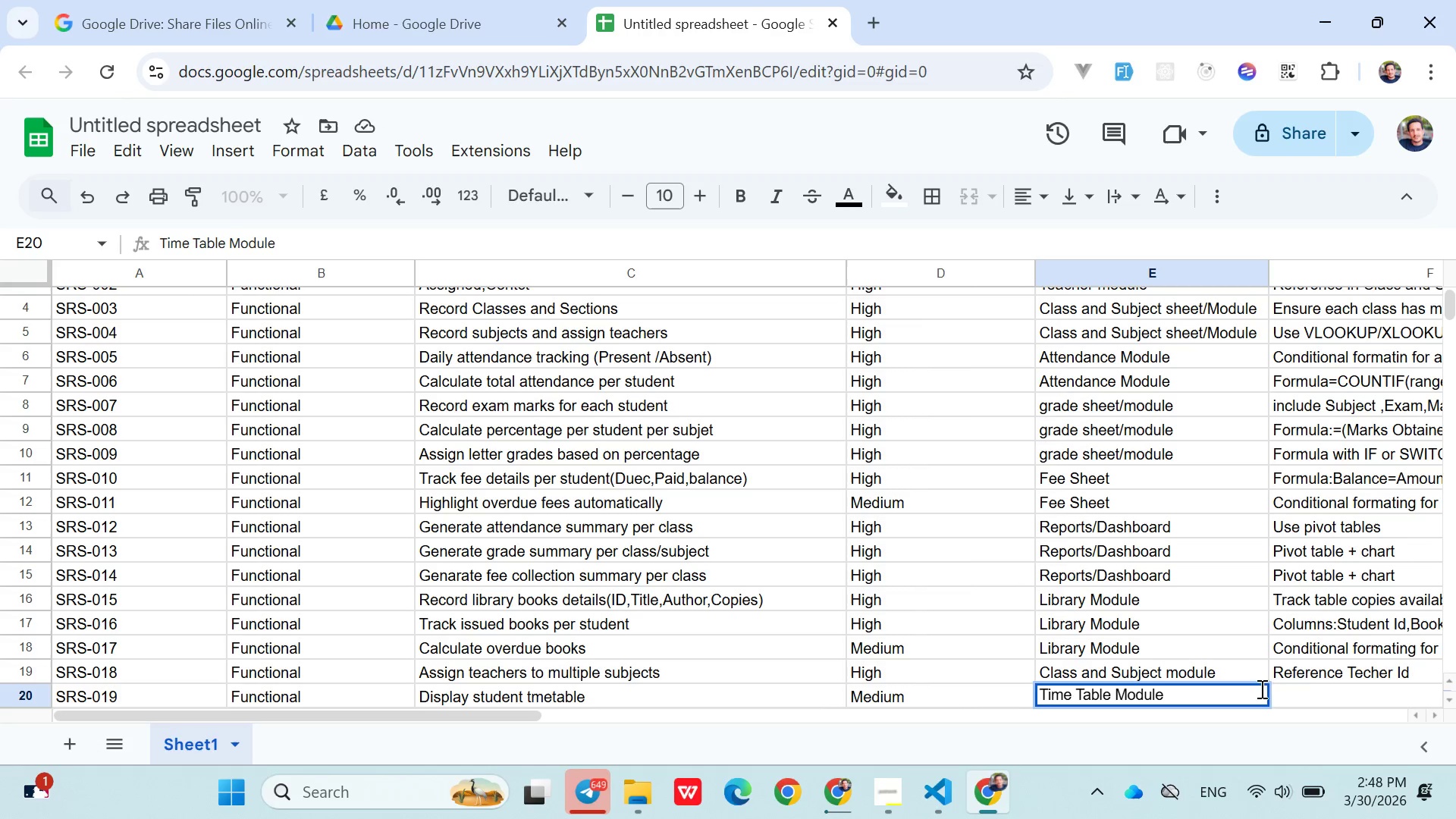 
left_click([1318, 695])
 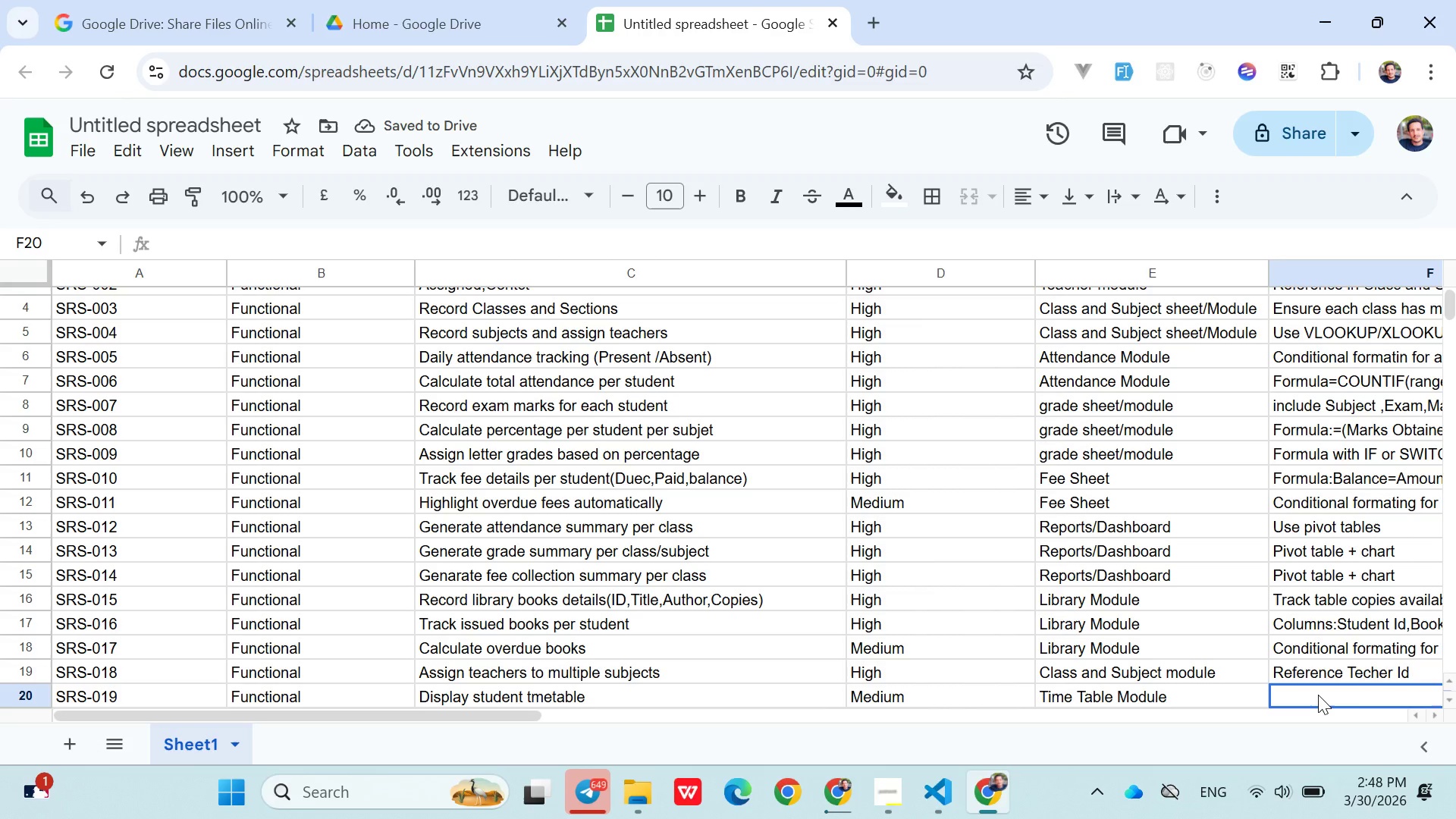 
wait(5.28)
 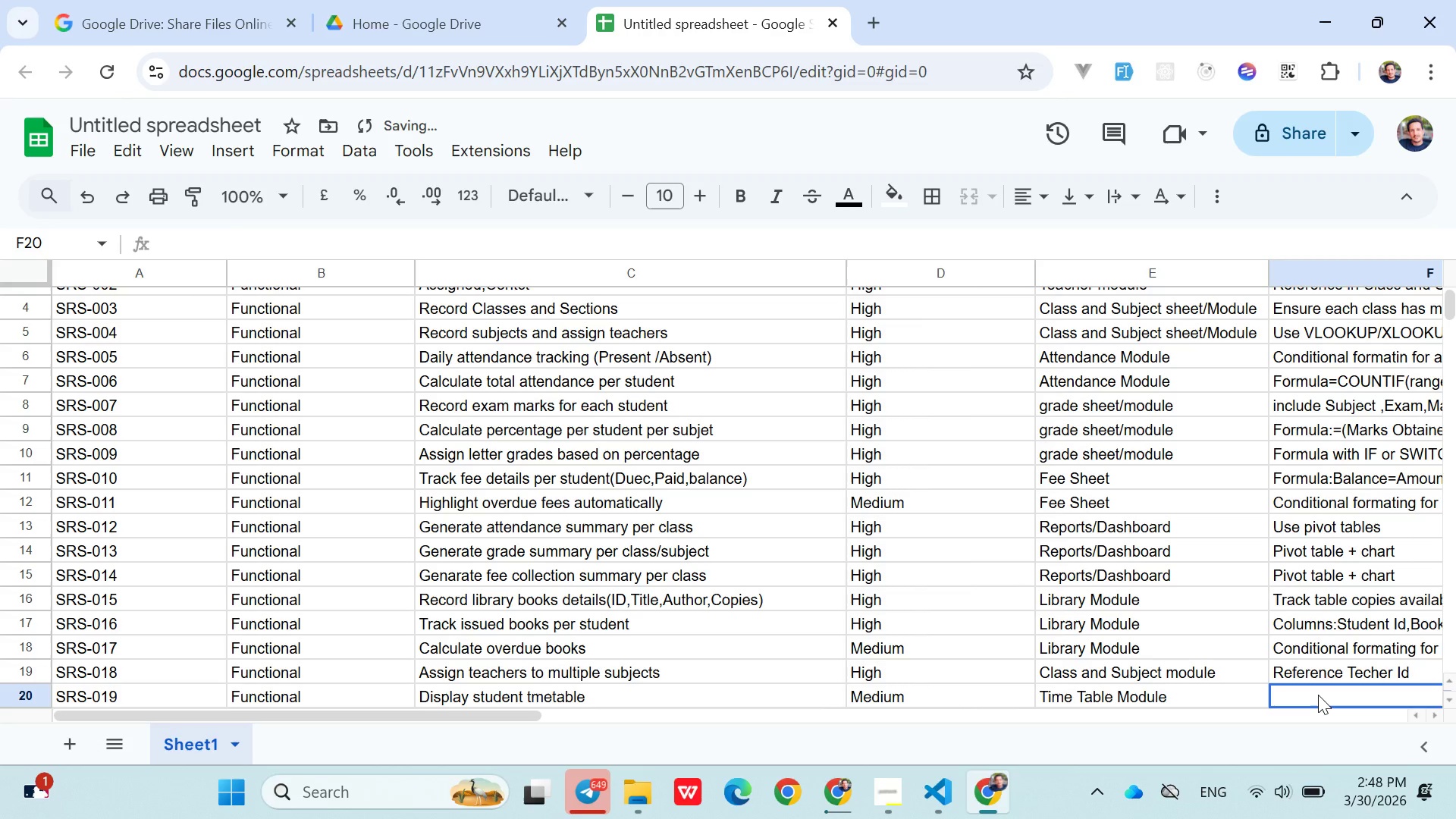 
type(Use class and section lookup)
 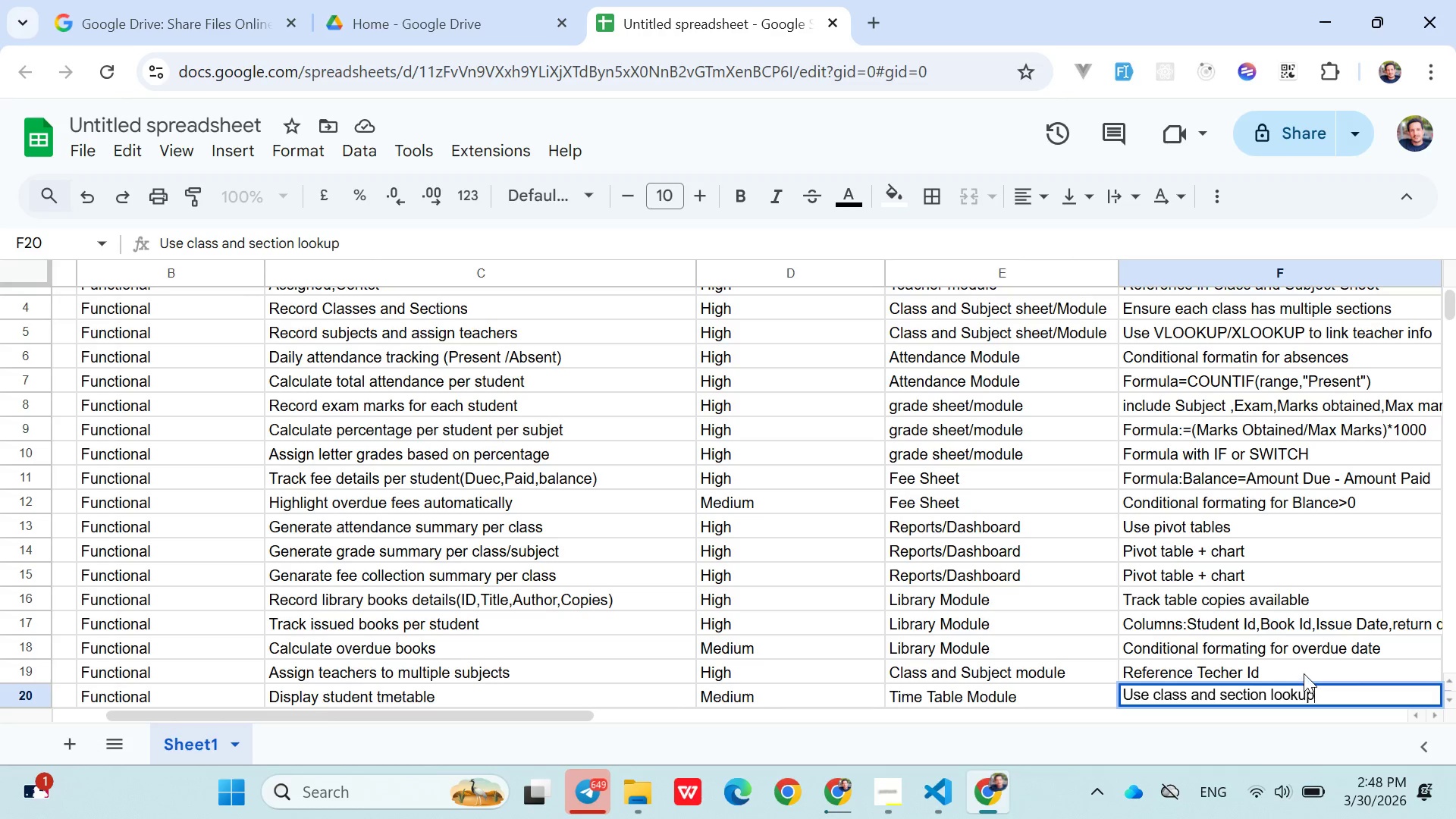 
left_click([1303, 672])
 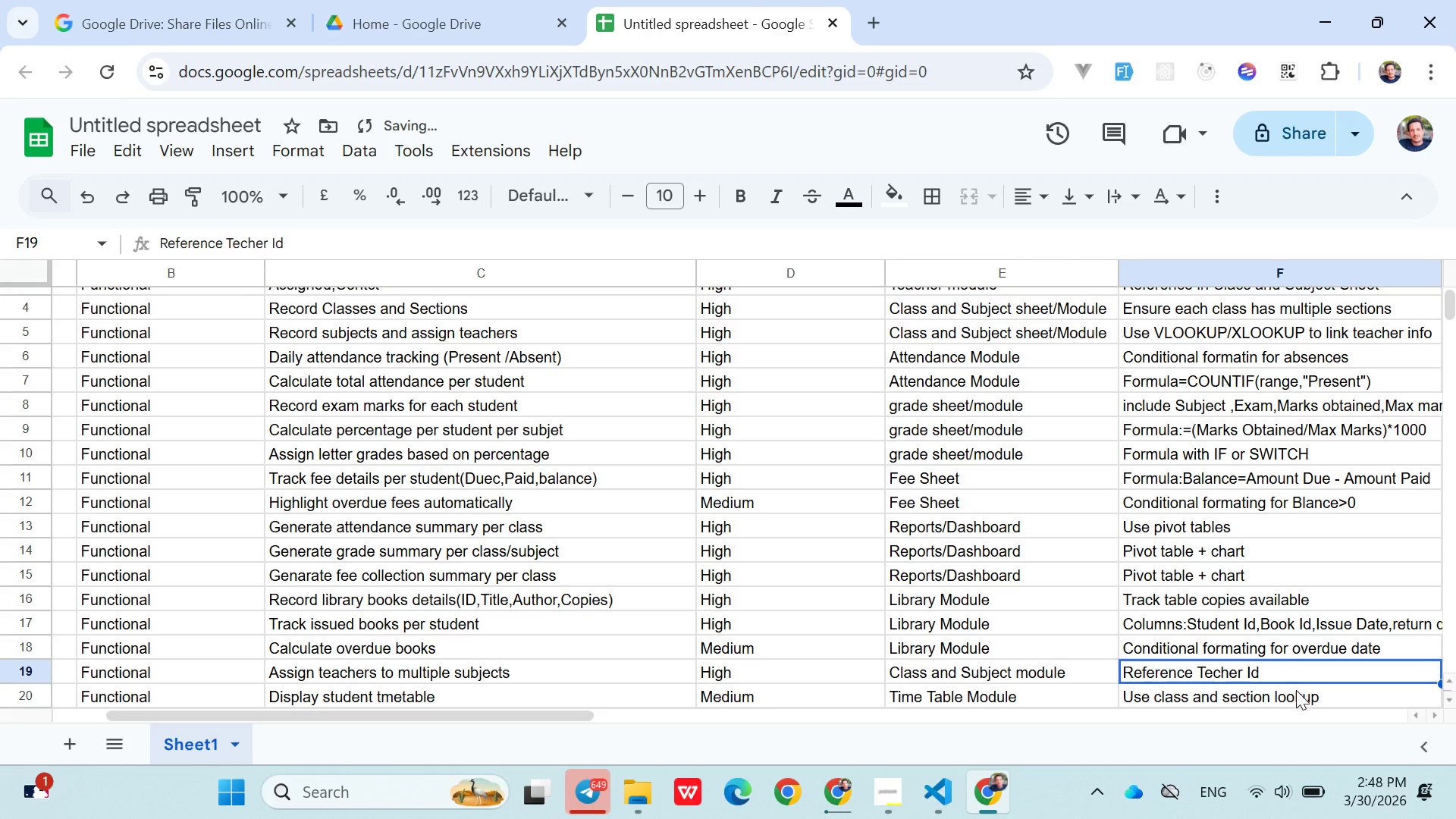 
left_click([1296, 690])
 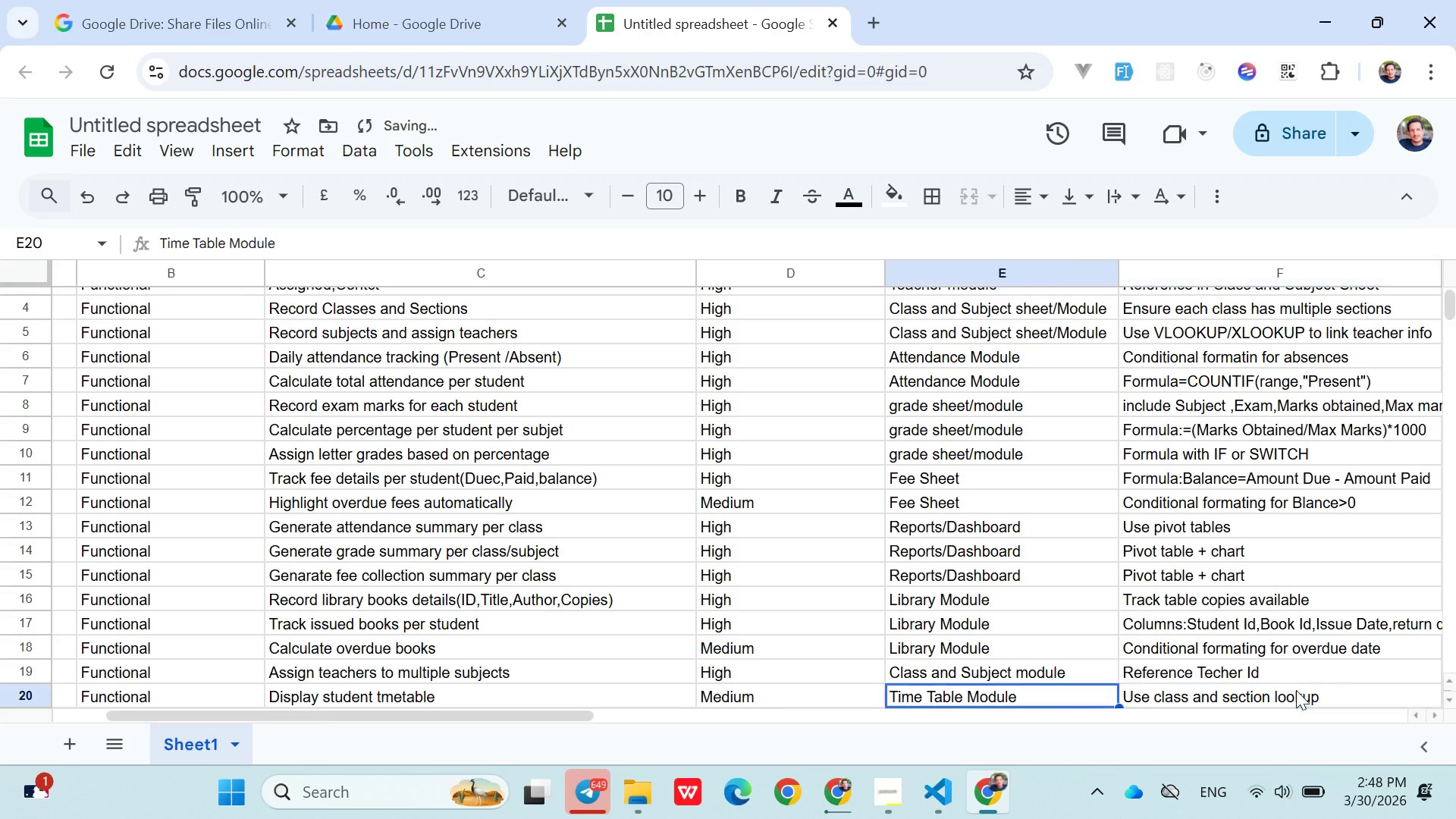 
hold_key(key=ArrowLeft, duration=0.92)
 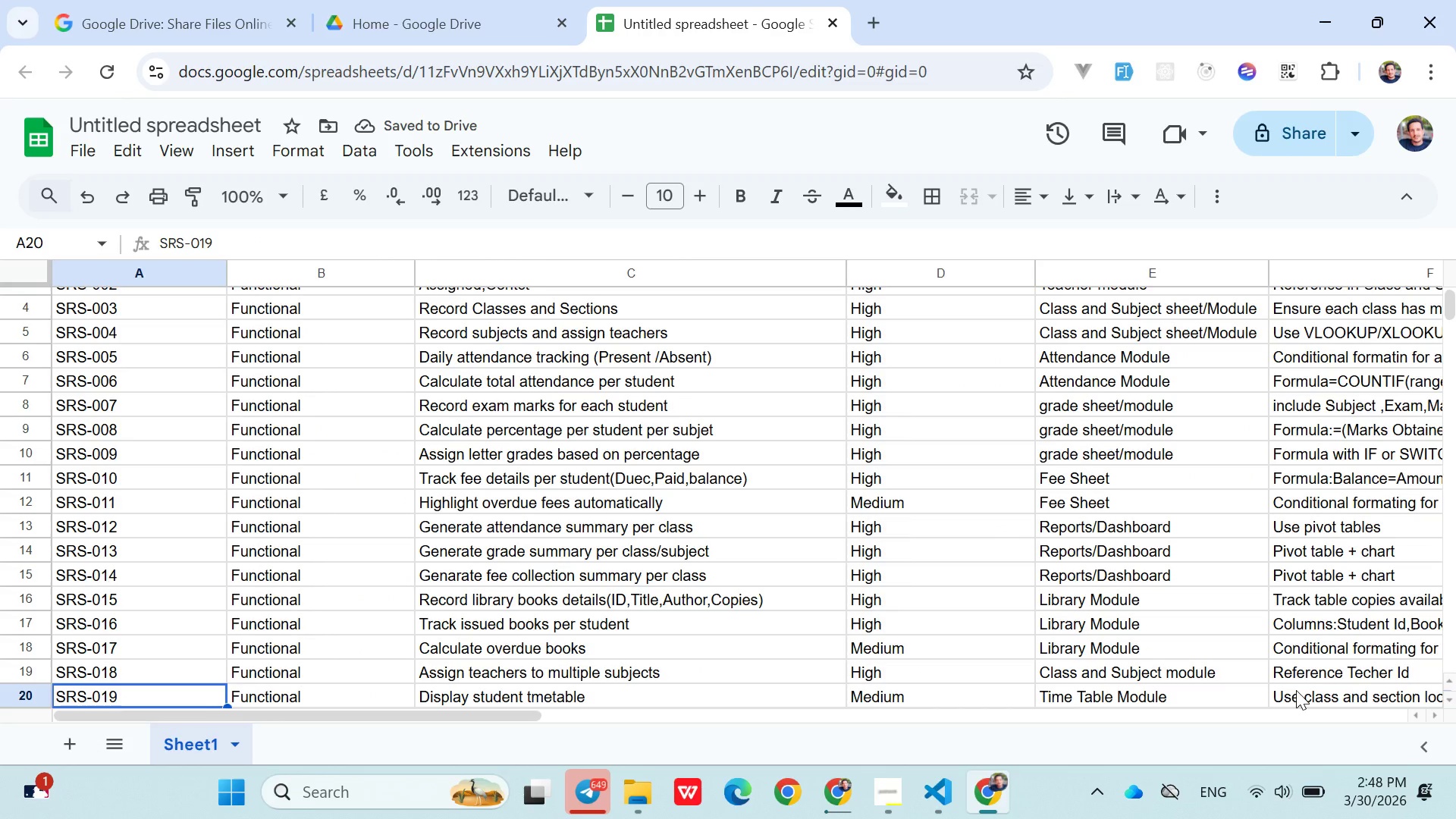 
key(ArrowDown)
 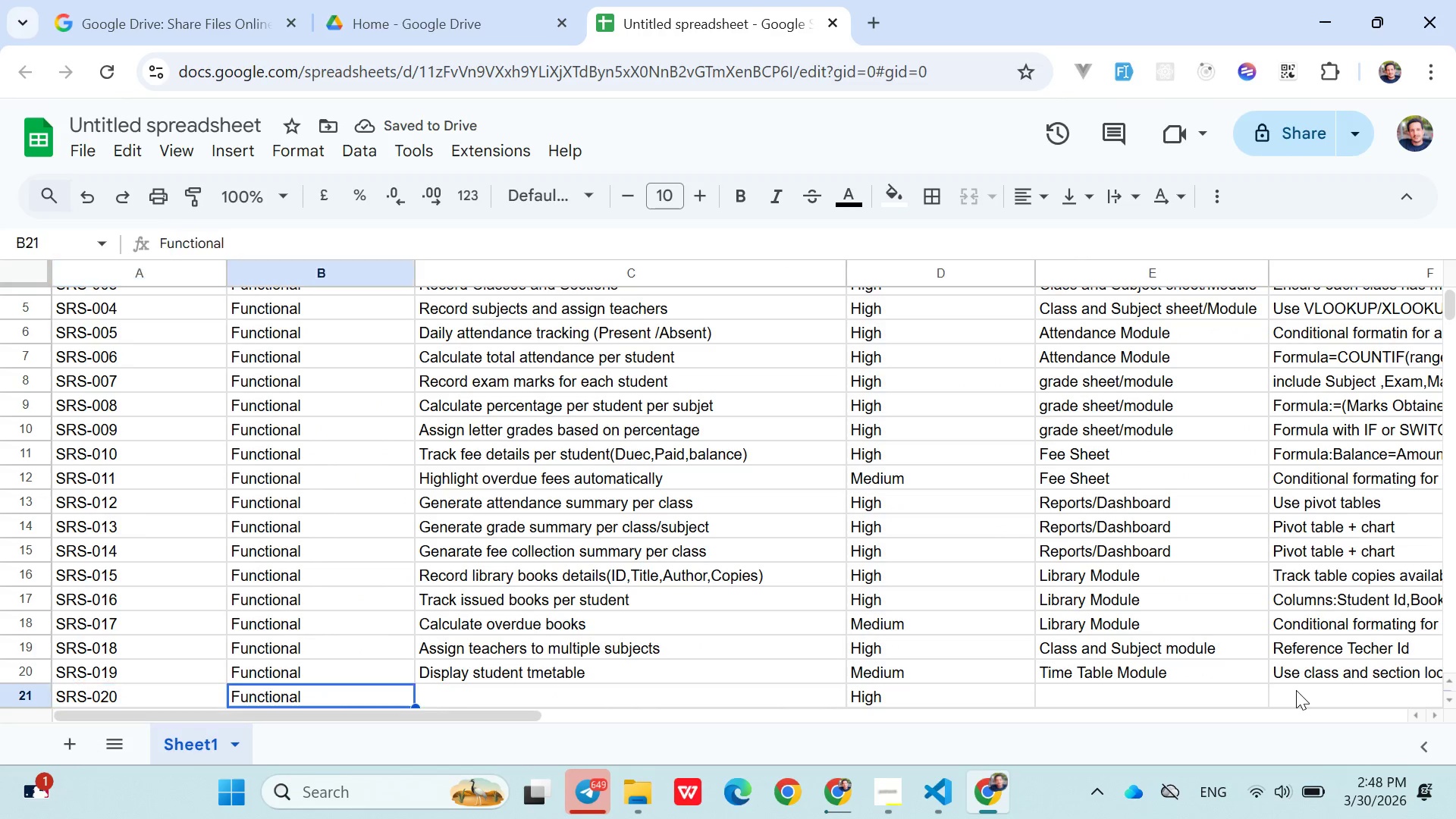 
key(ArrowRight)
 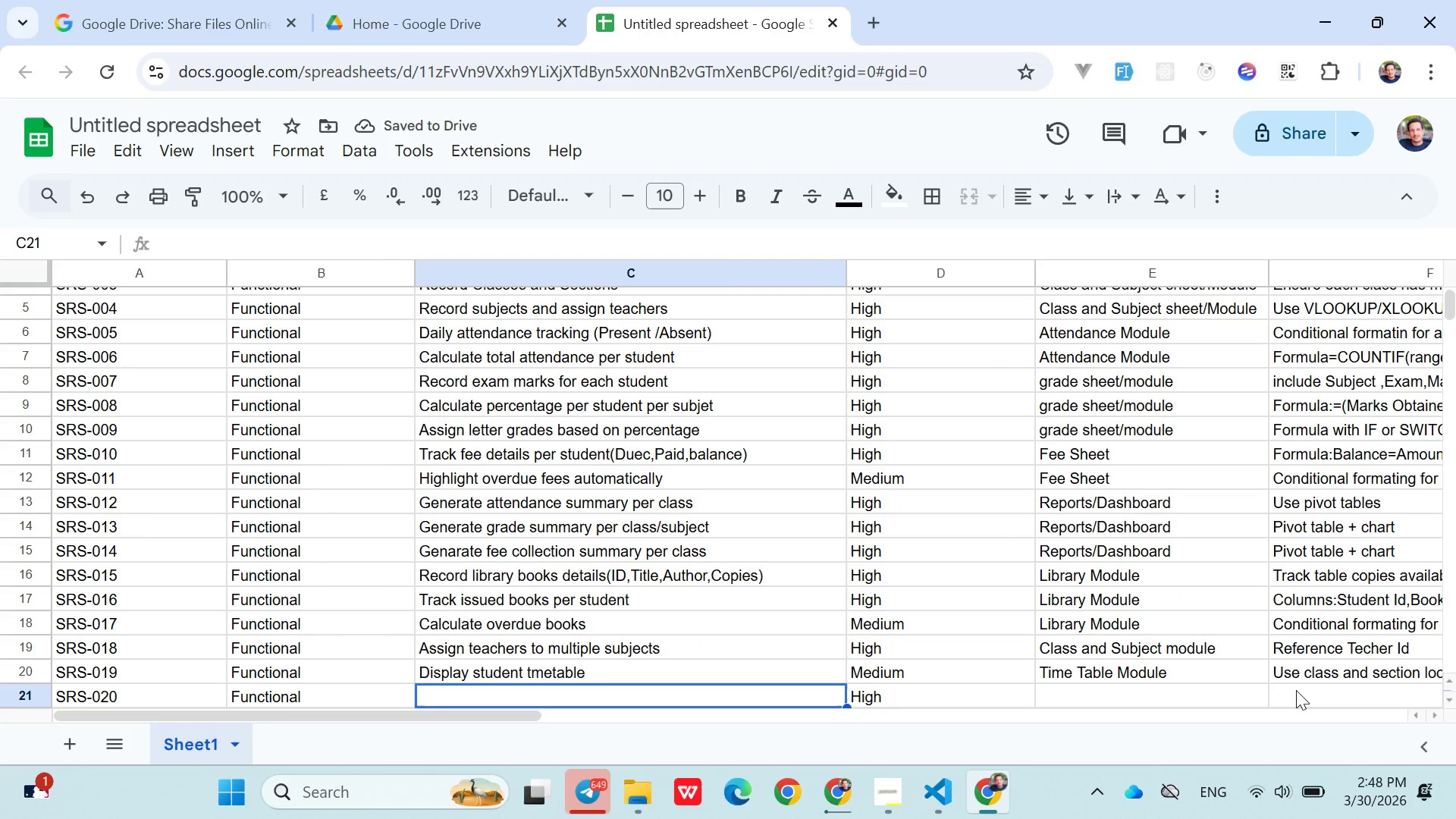 
key(ArrowRight)
 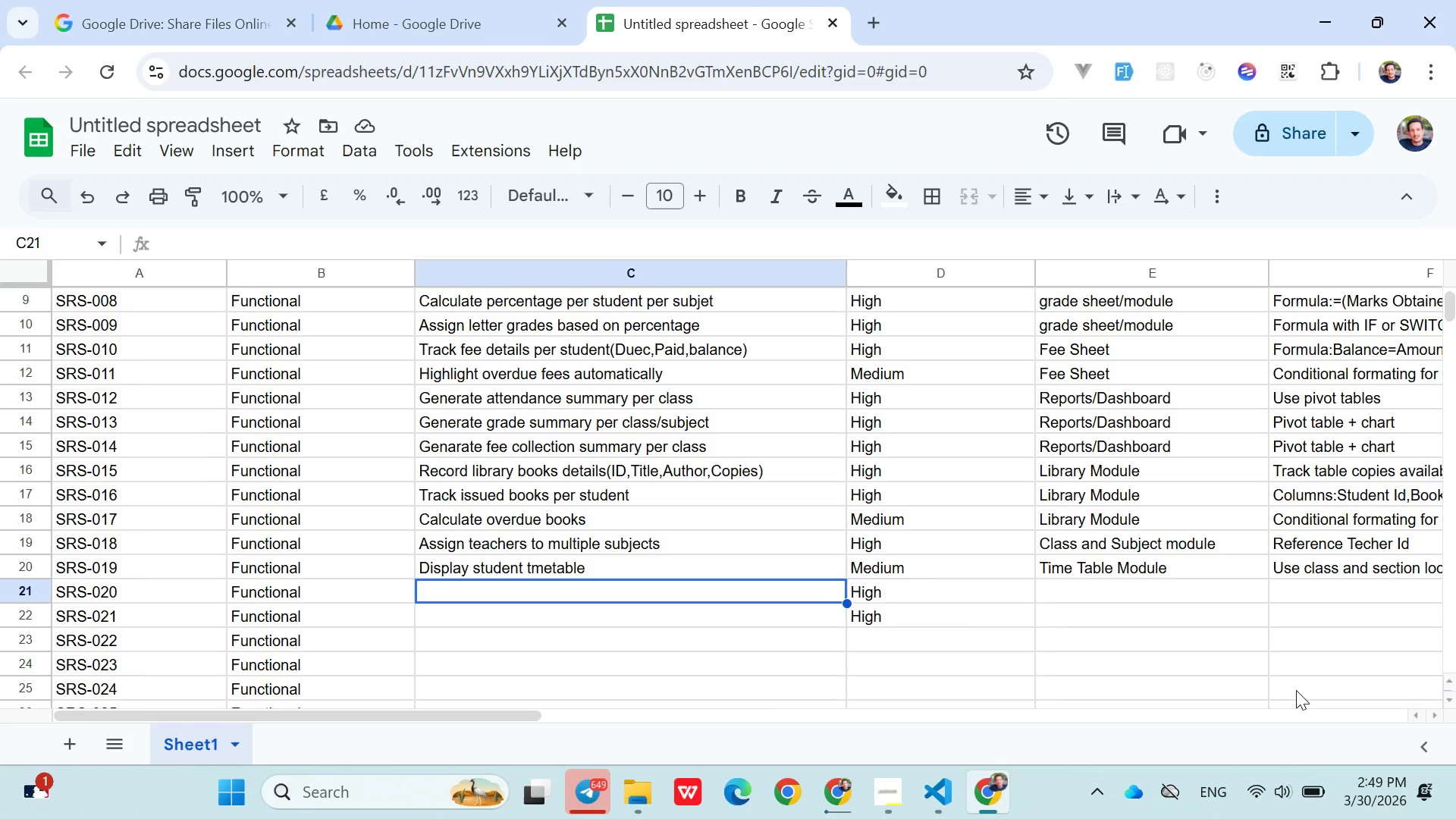 
wait(21.91)
 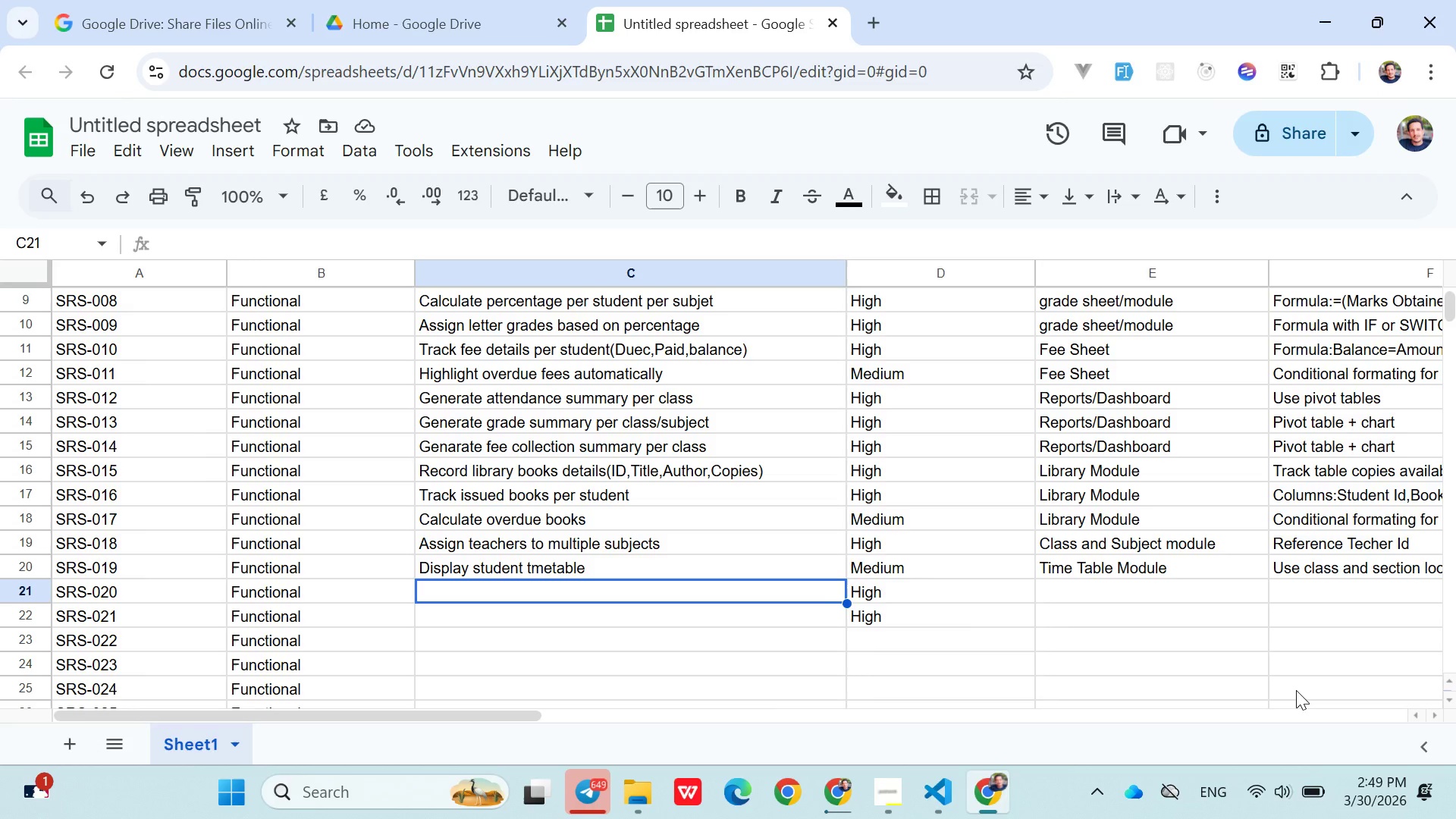 
hold_key(key=ShiftLeft, duration=0.55)
 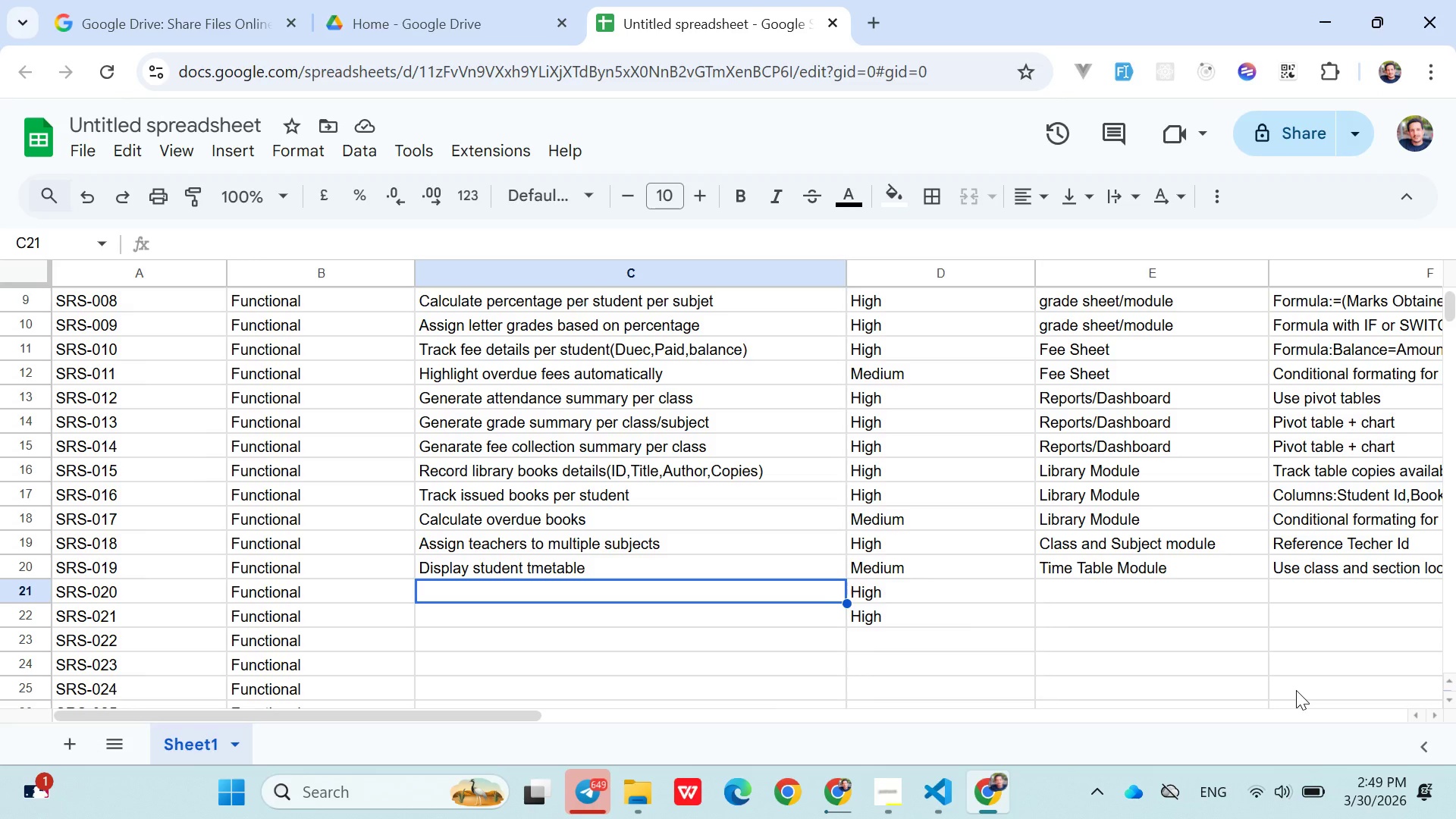 
type(Display teacher timetable)
 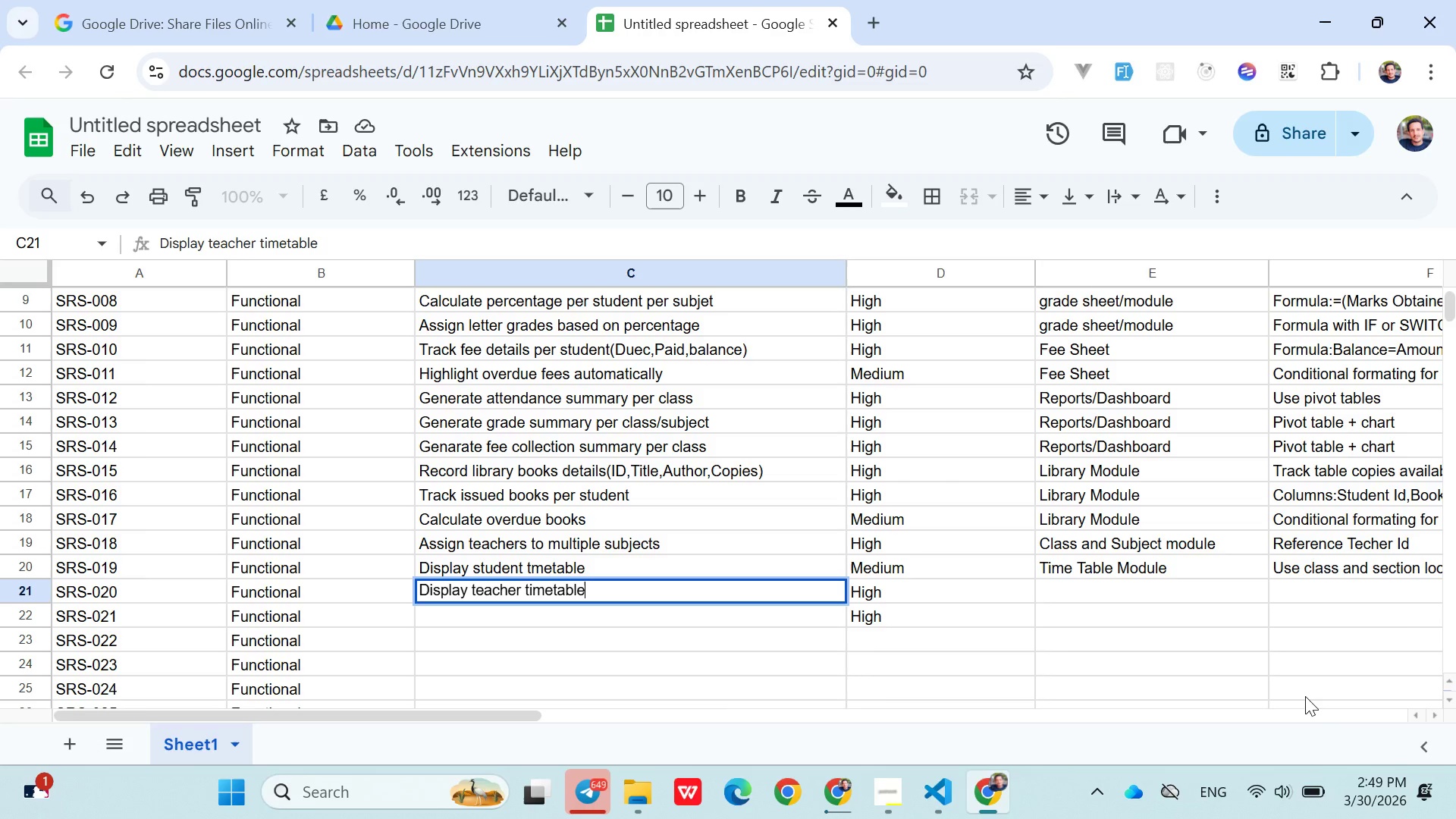 
wait(7.02)
 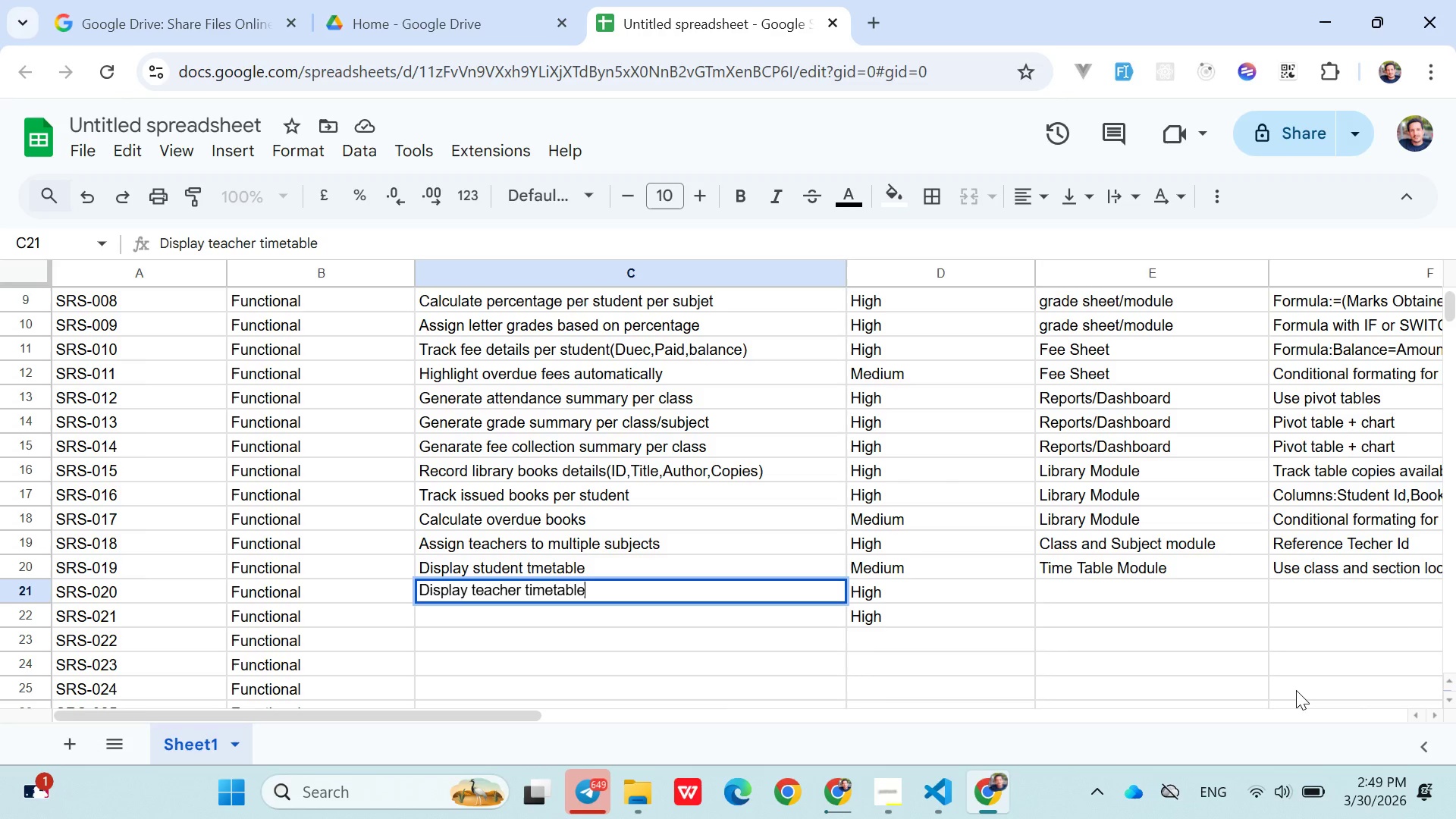 
double_click([898, 586])
 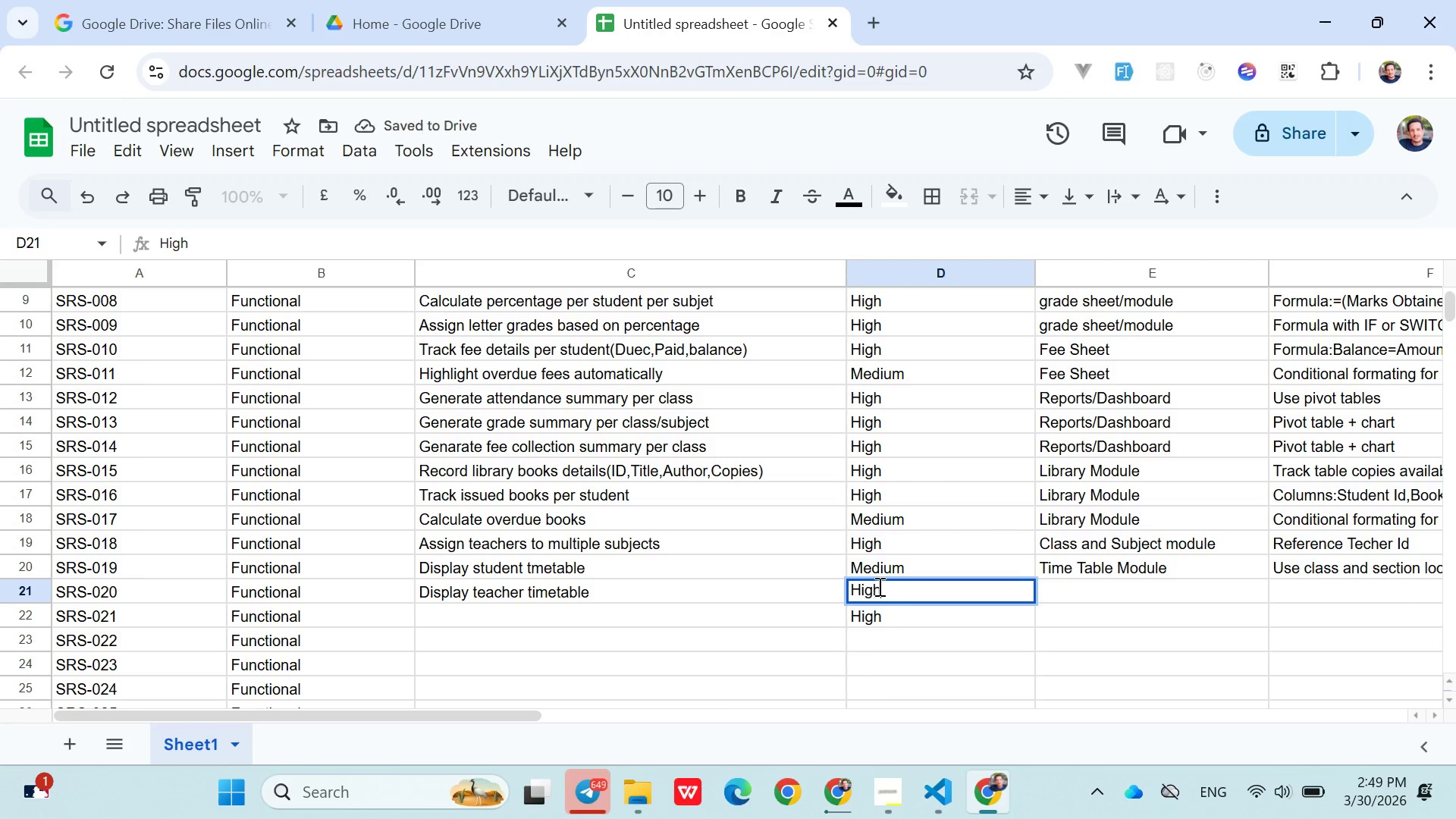 
double_click([870, 586])
 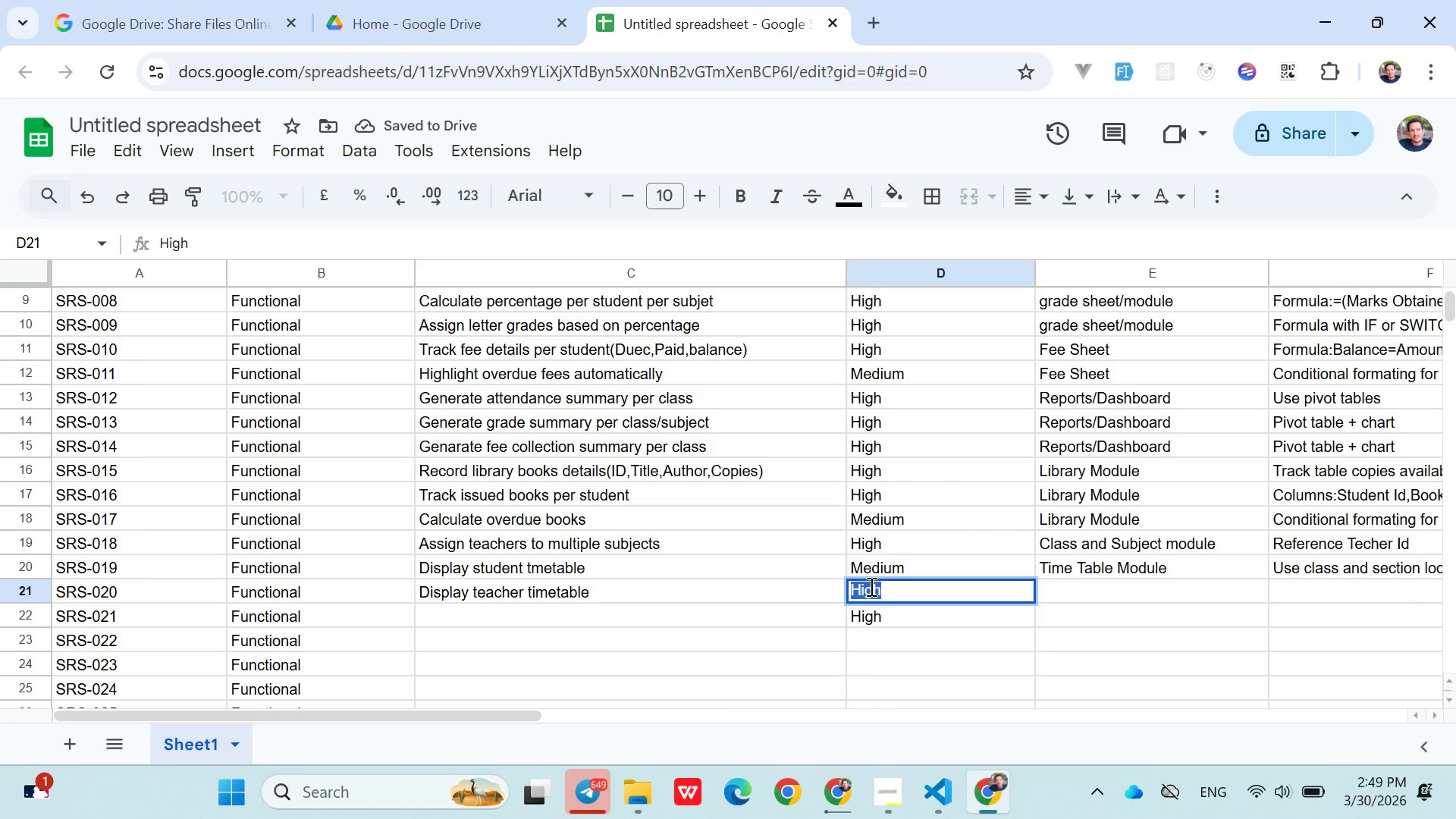 
key(M)
 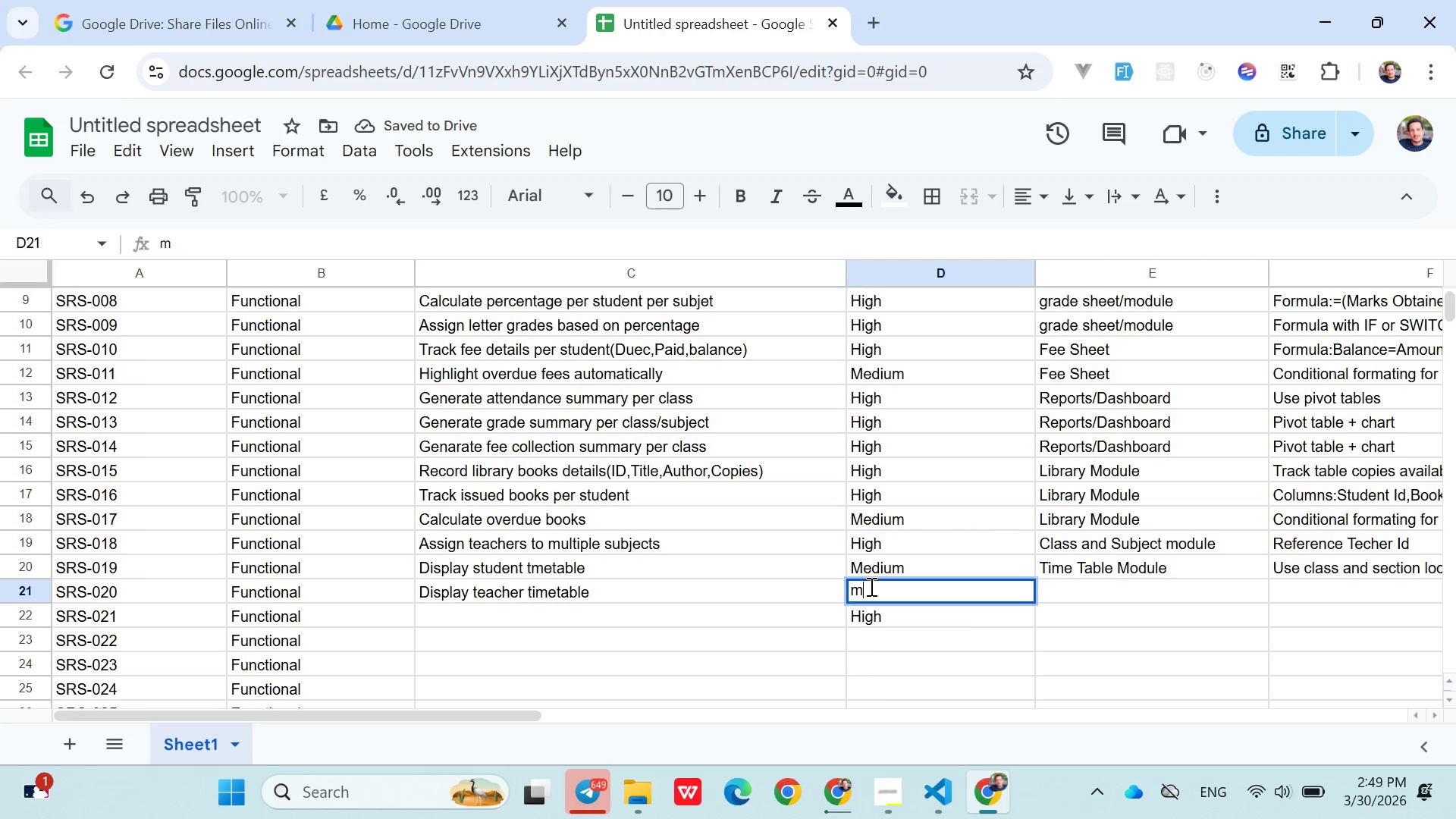 
key(Backspace)
 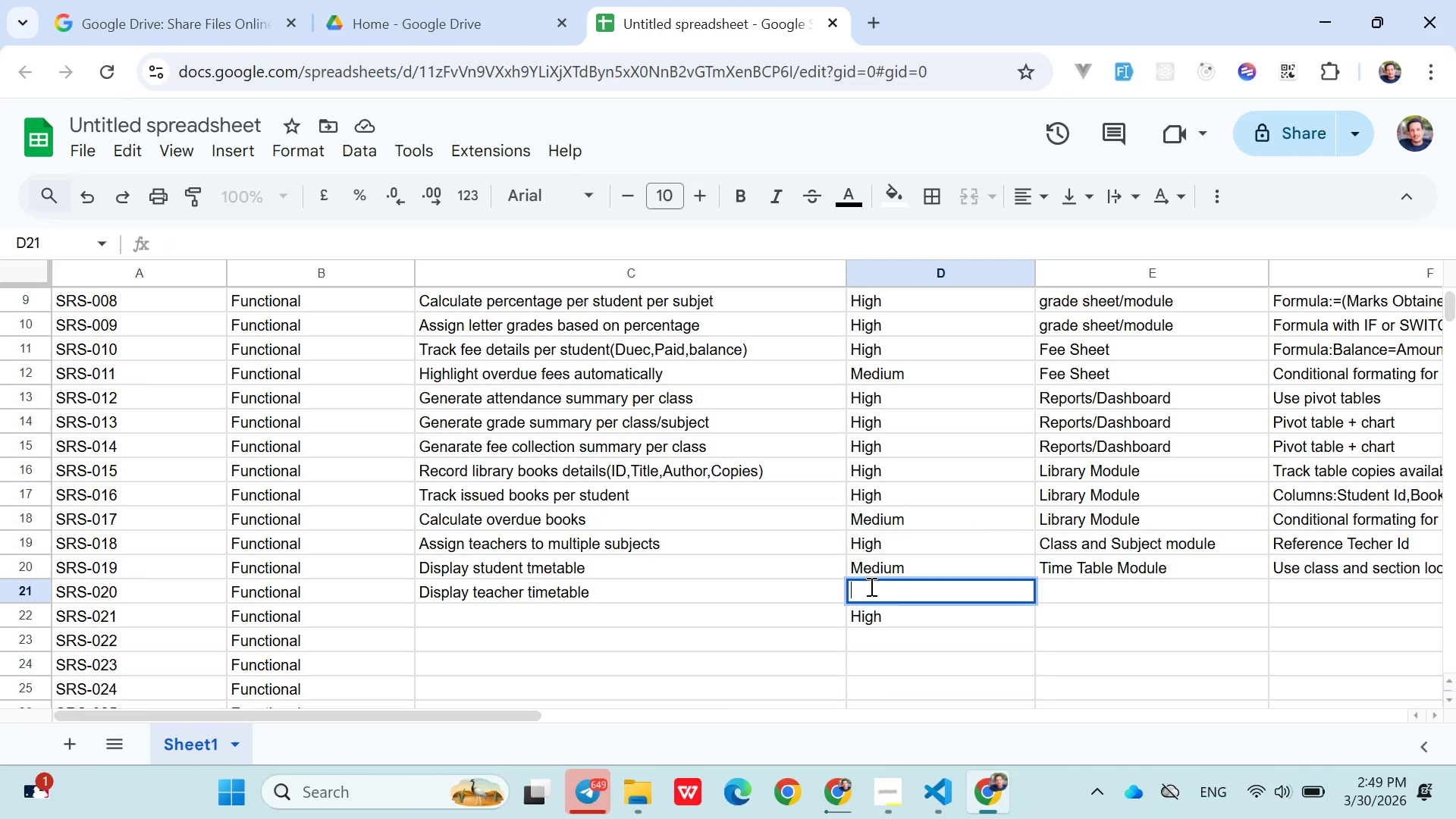 
key(Shift+ShiftLeft)
 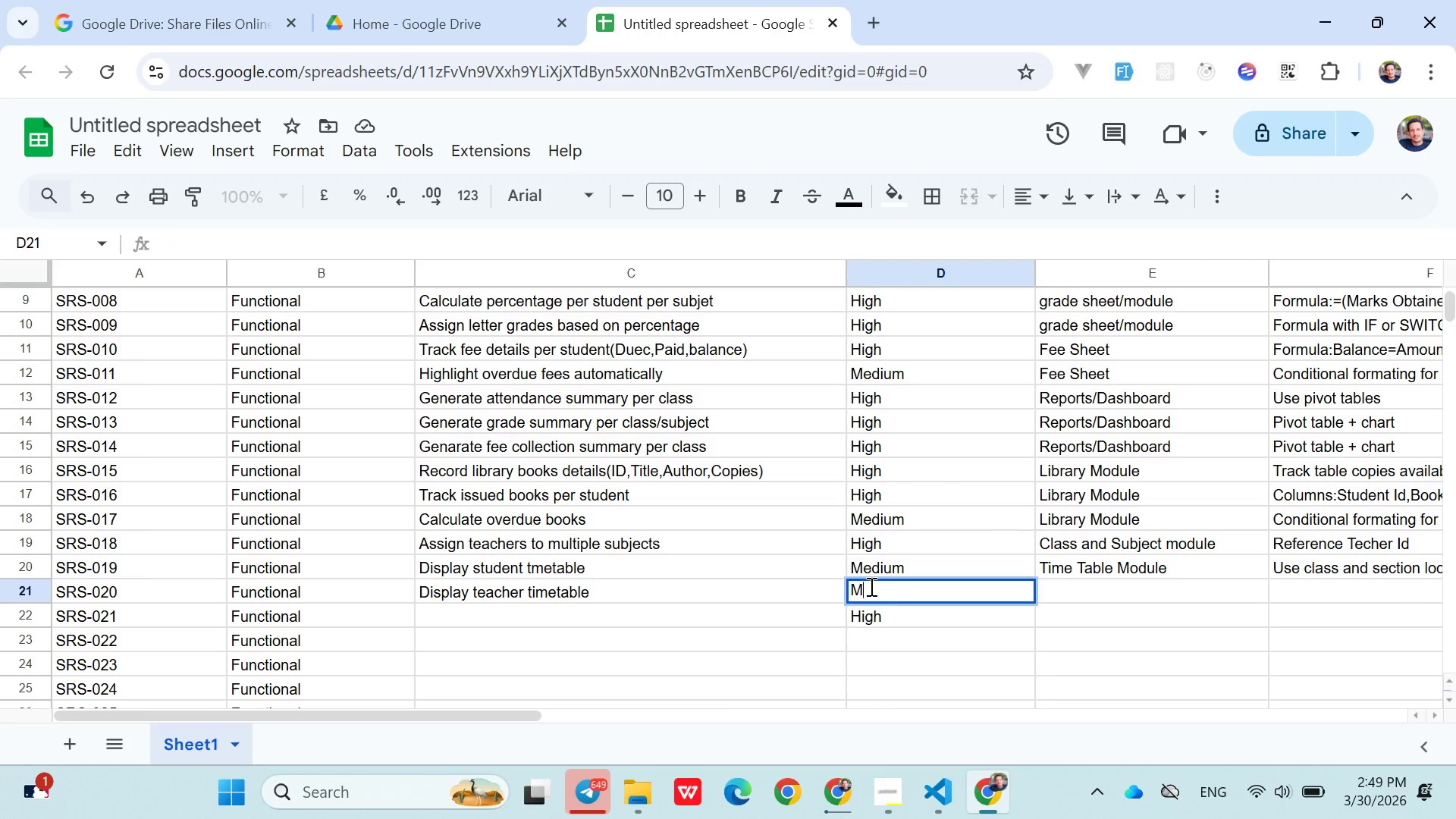 
key(Shift+M)
 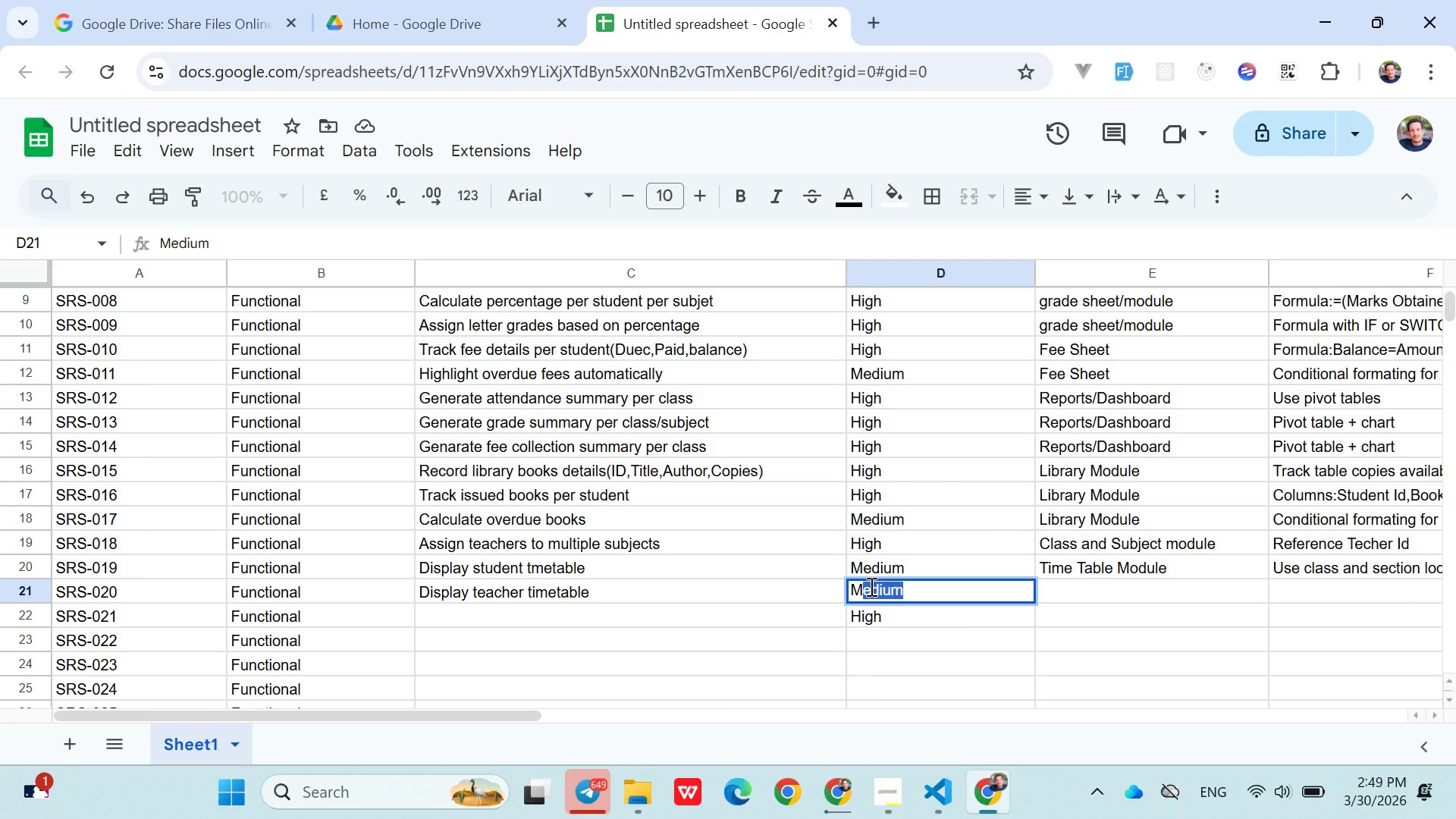 
key(ArrowRight)
 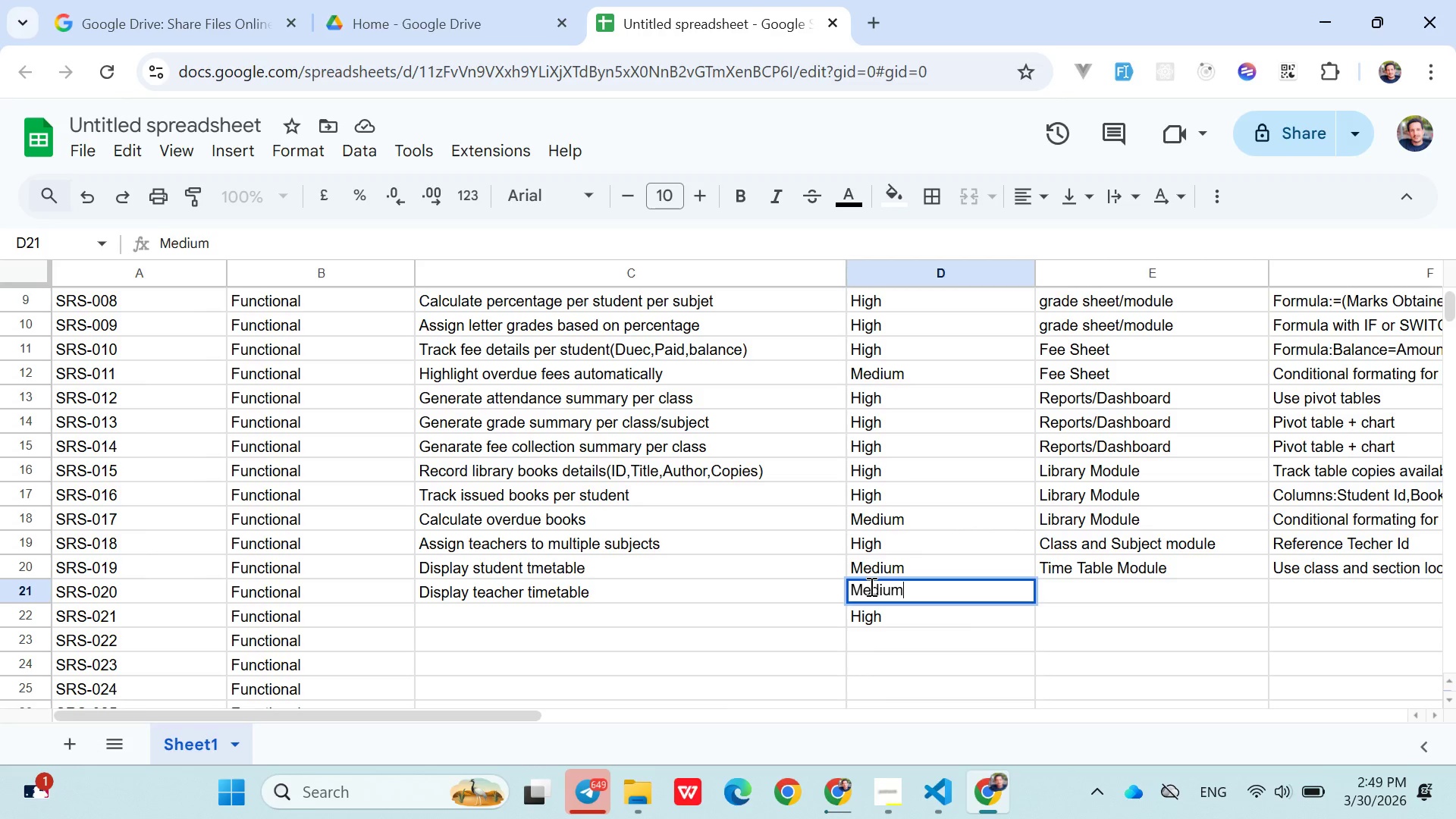 
key(ArrowRight)
 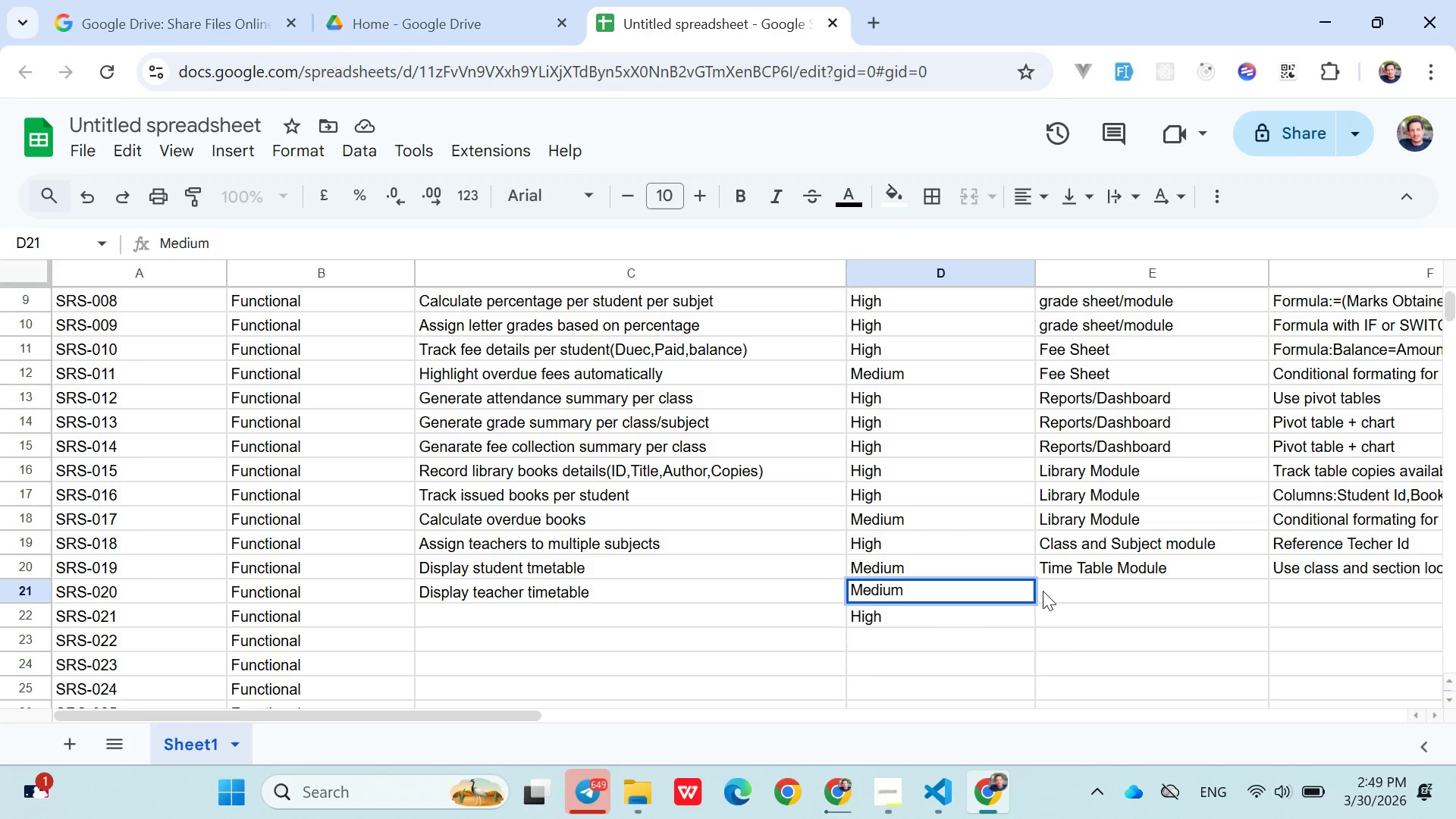 
left_click([1066, 586])
 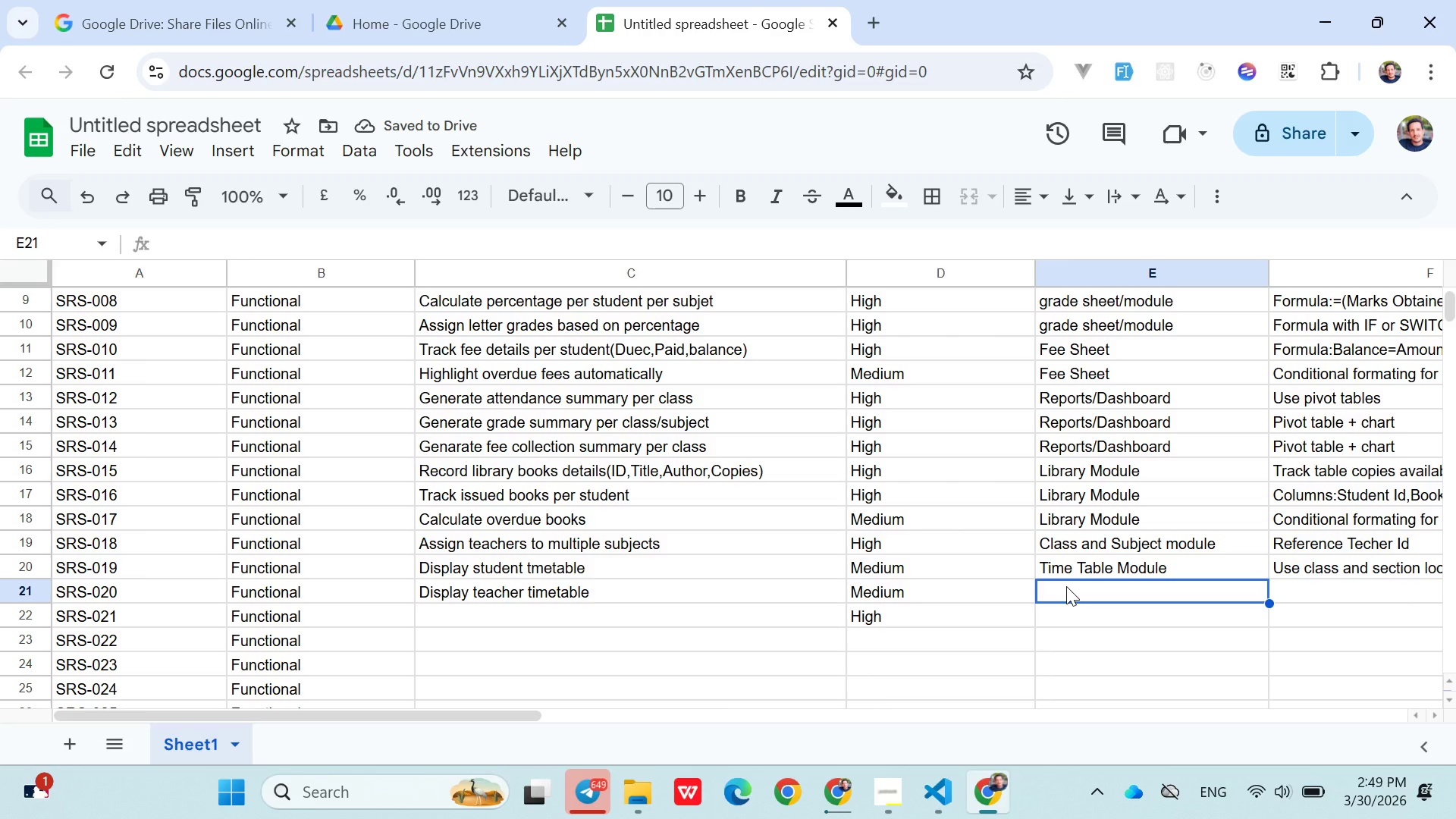 
type(Time)
 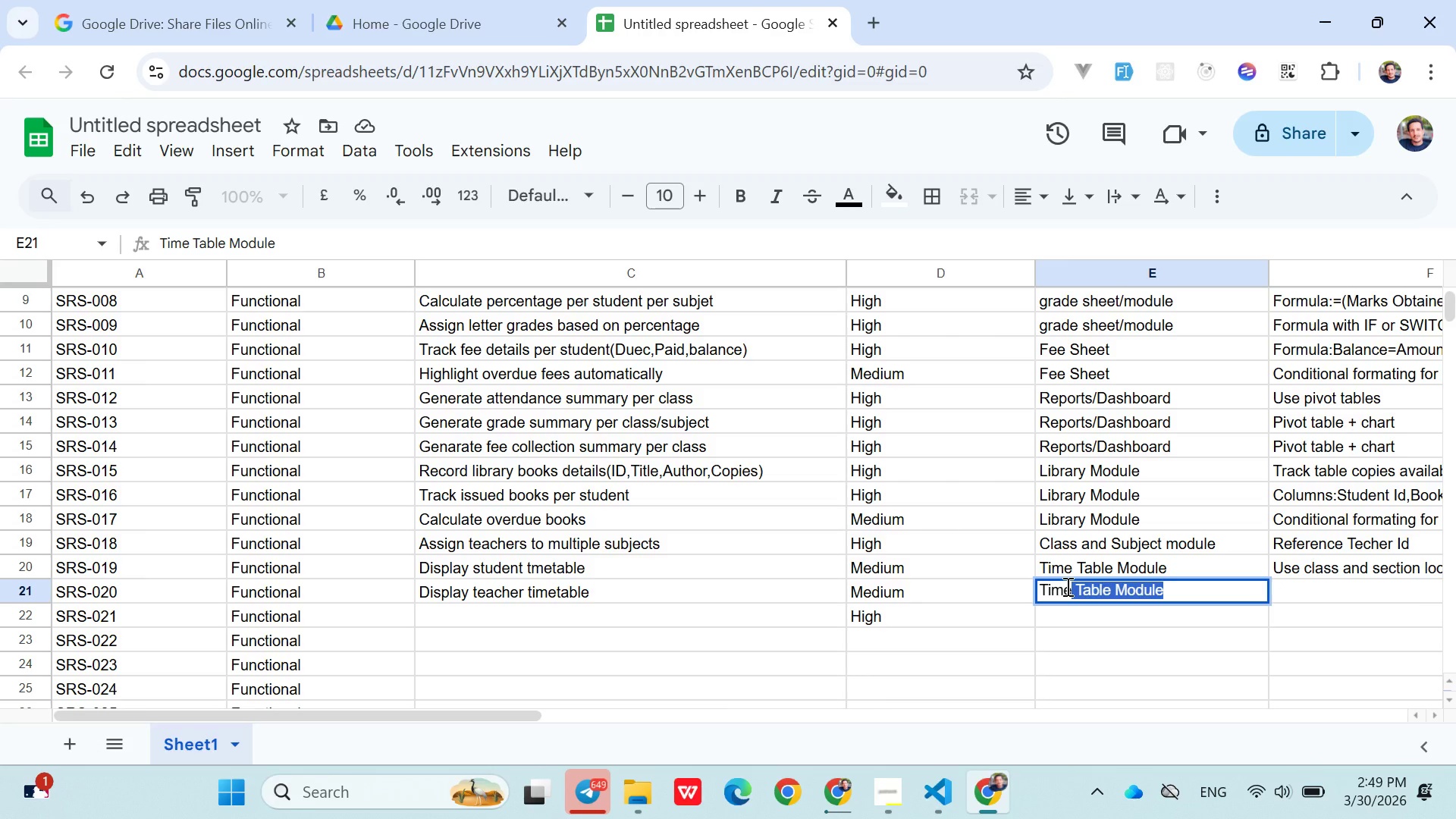 
key(ArrowRight)
 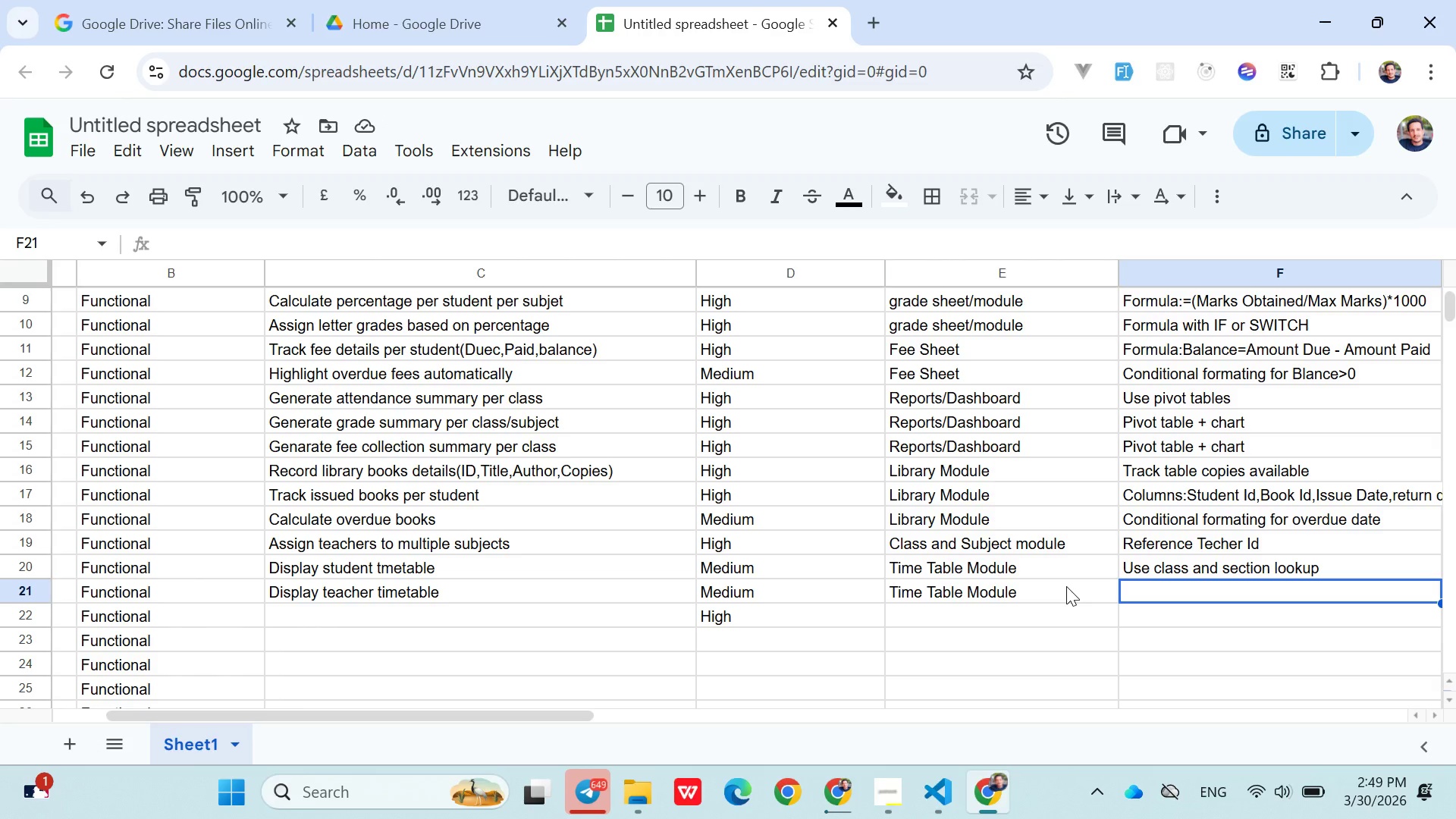 
wait(7.09)
 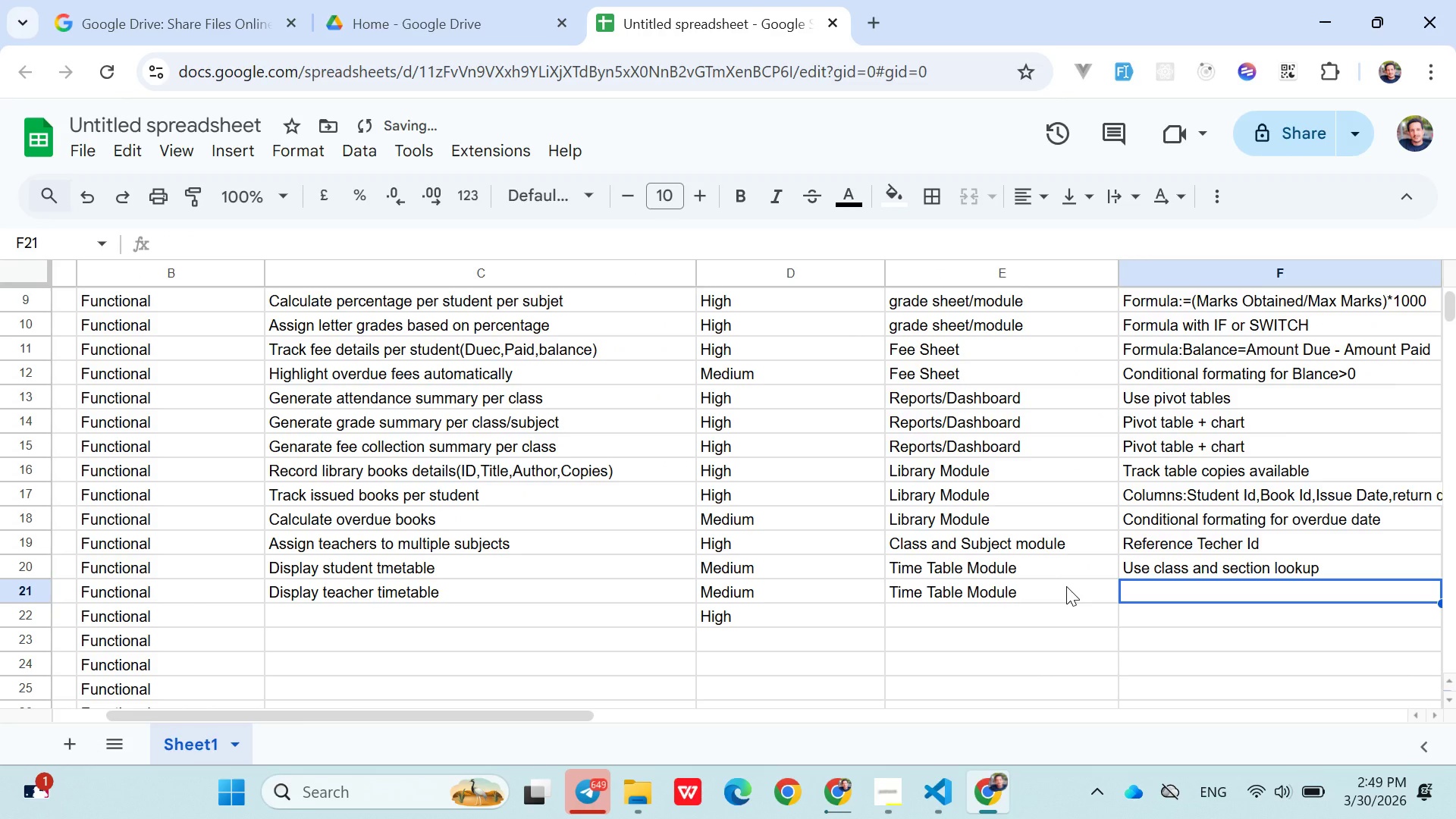 
type(in)
key(Backspace)
key(Backspace)
key(Backspace)
type(Include subjects and classes assigned)
 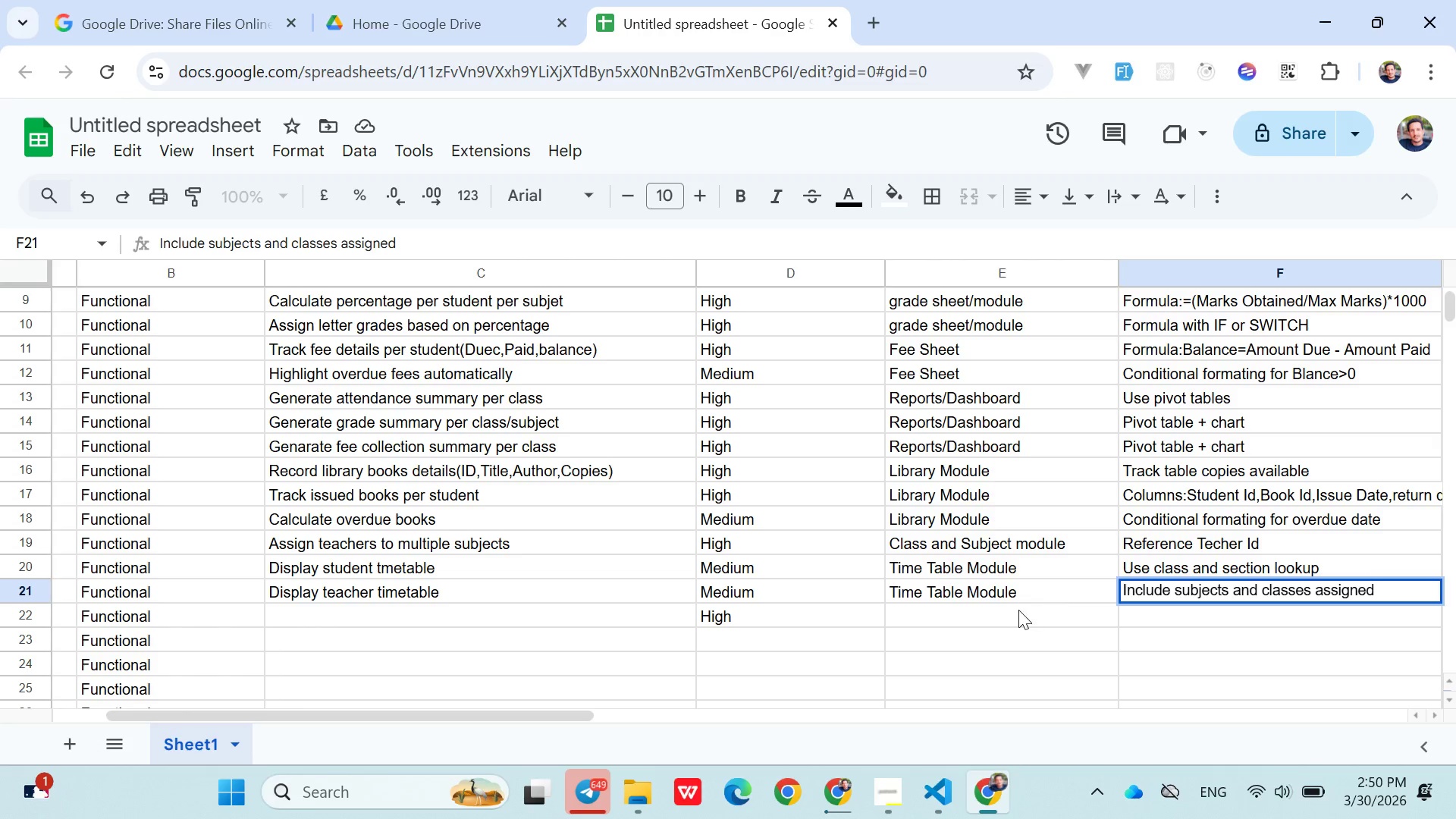 
left_click([1018, 610])
 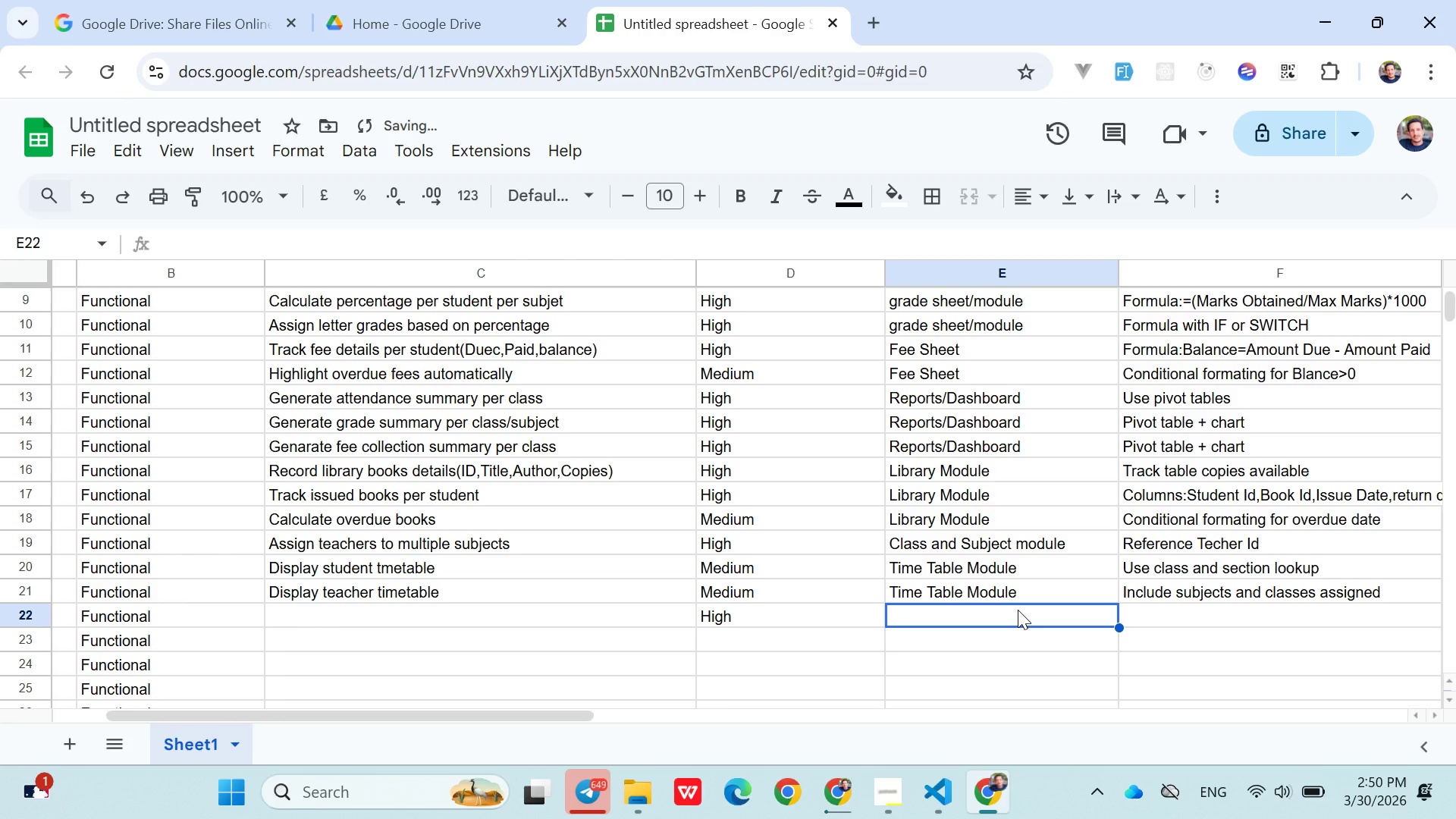 
hold_key(key=ArrowLeft, duration=0.62)
 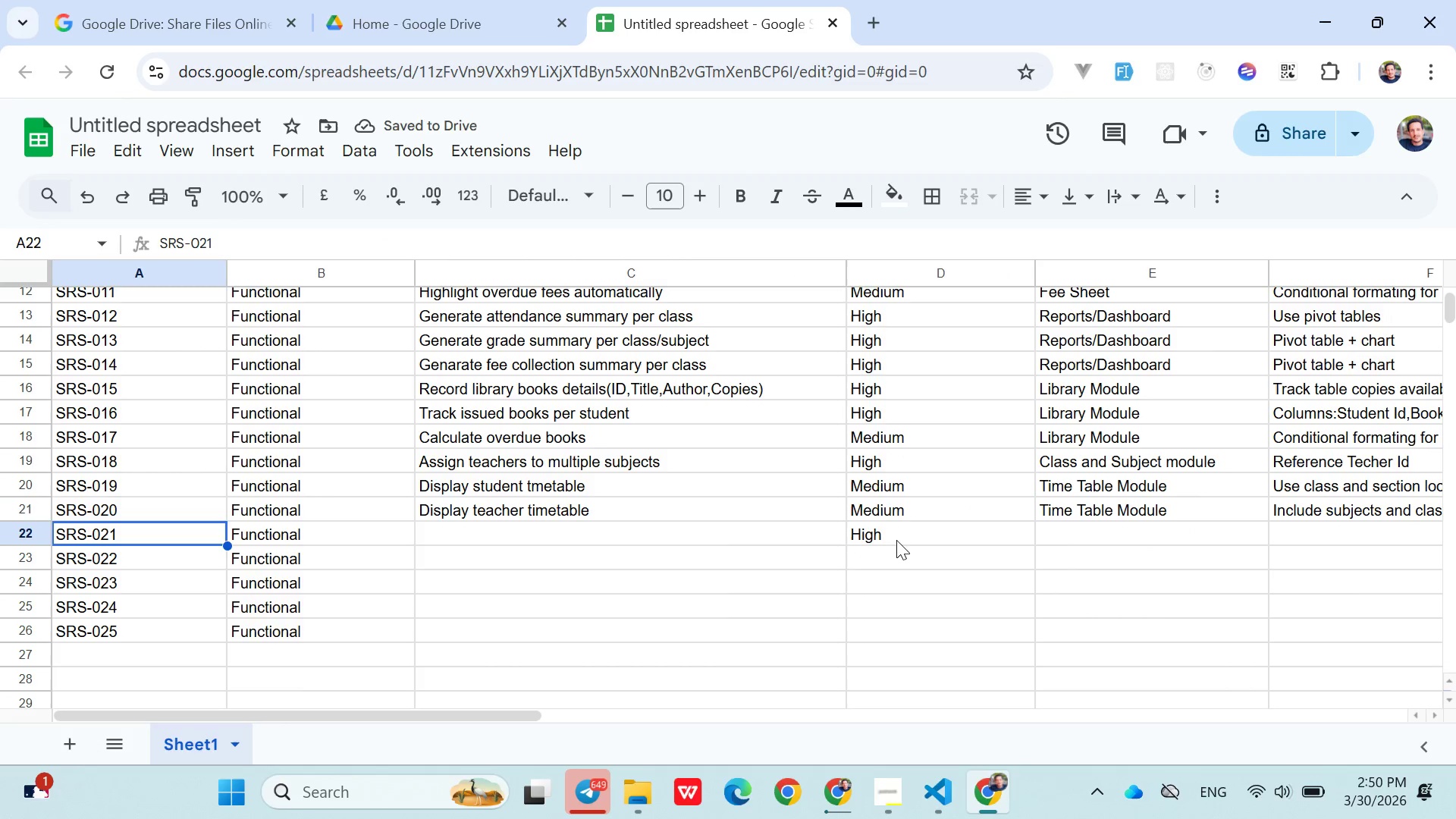 
left_click([641, 536])
 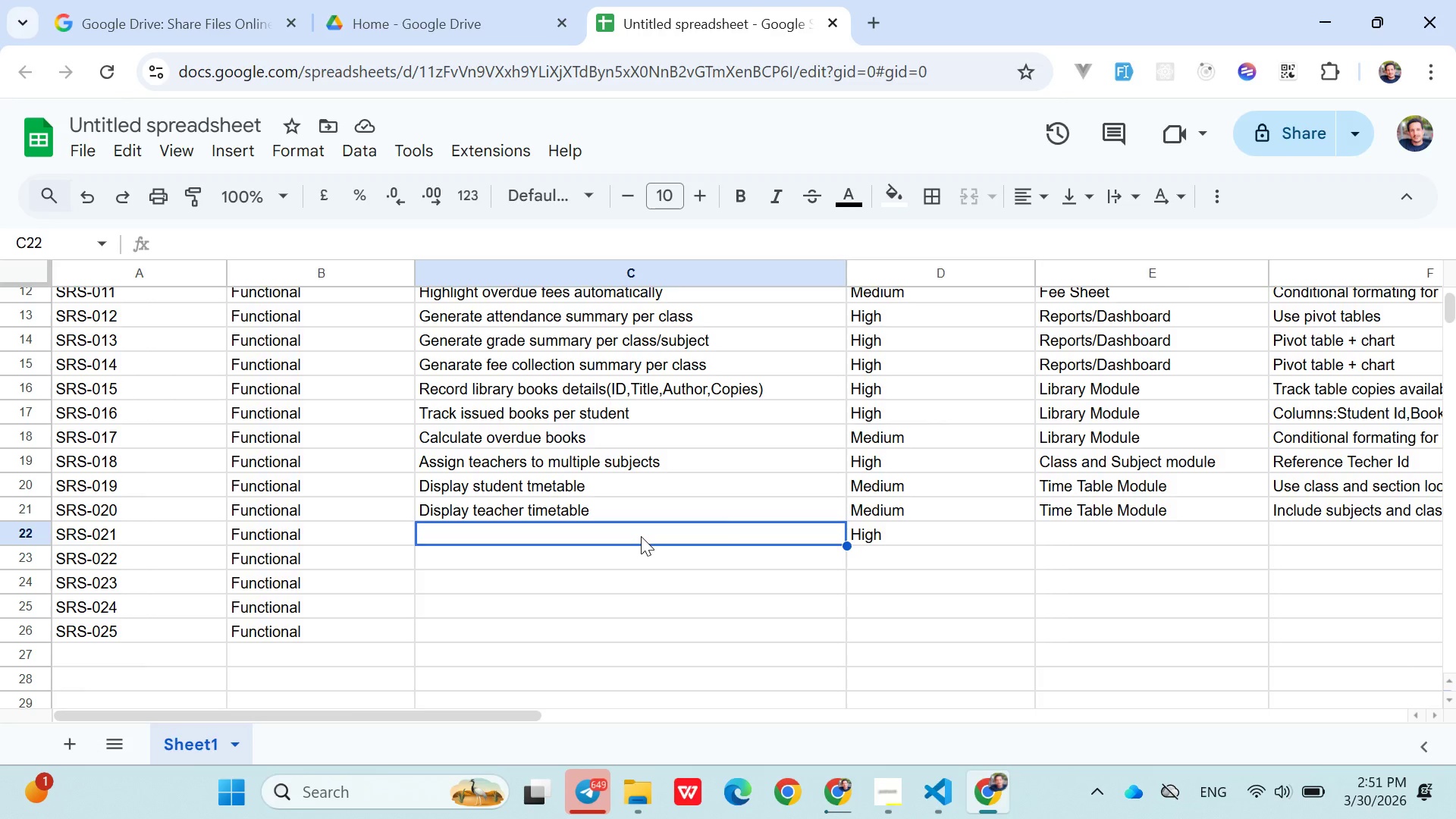 
wait(60.23)
 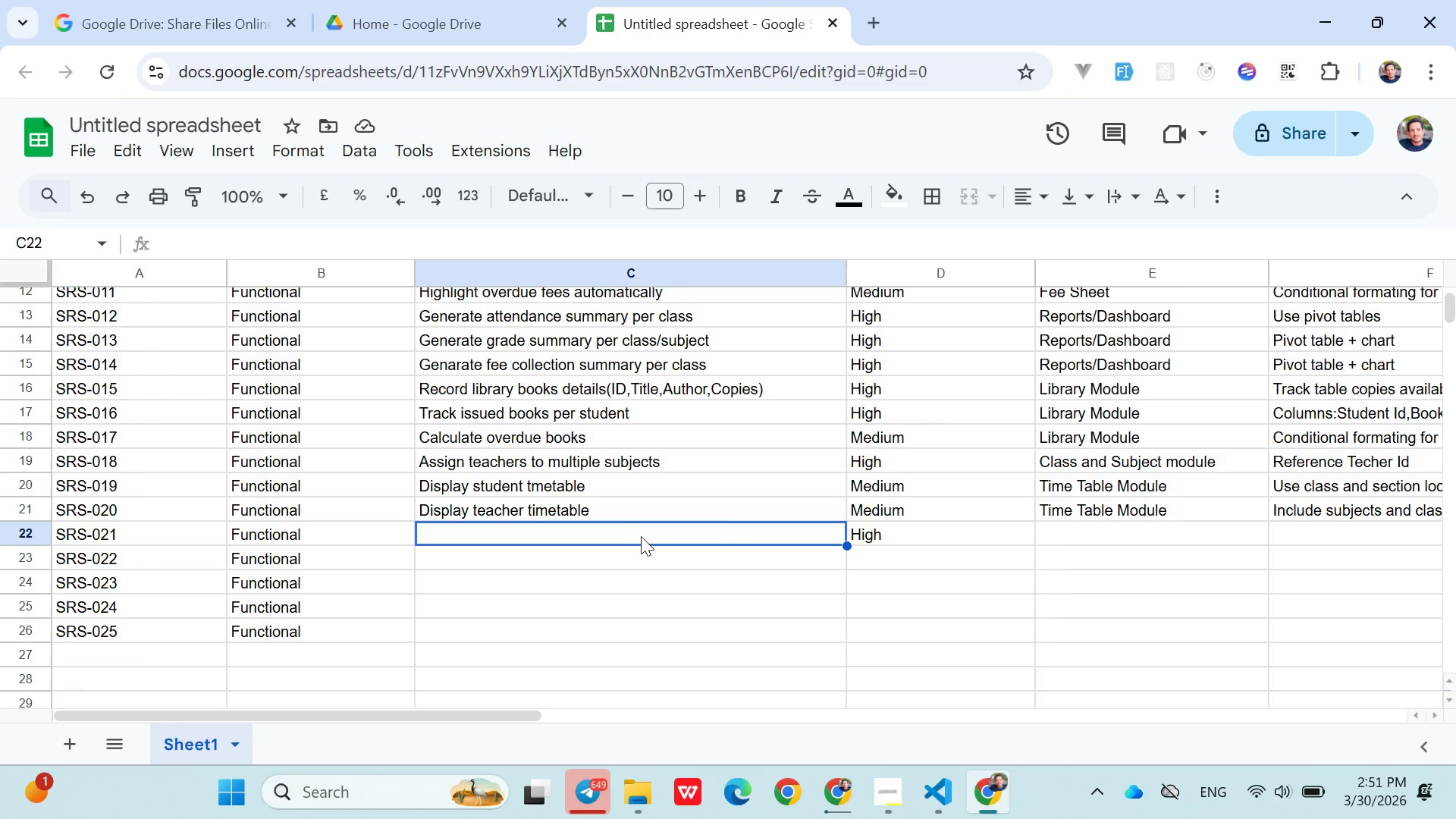 
type(Record extracurricular activity participation)
 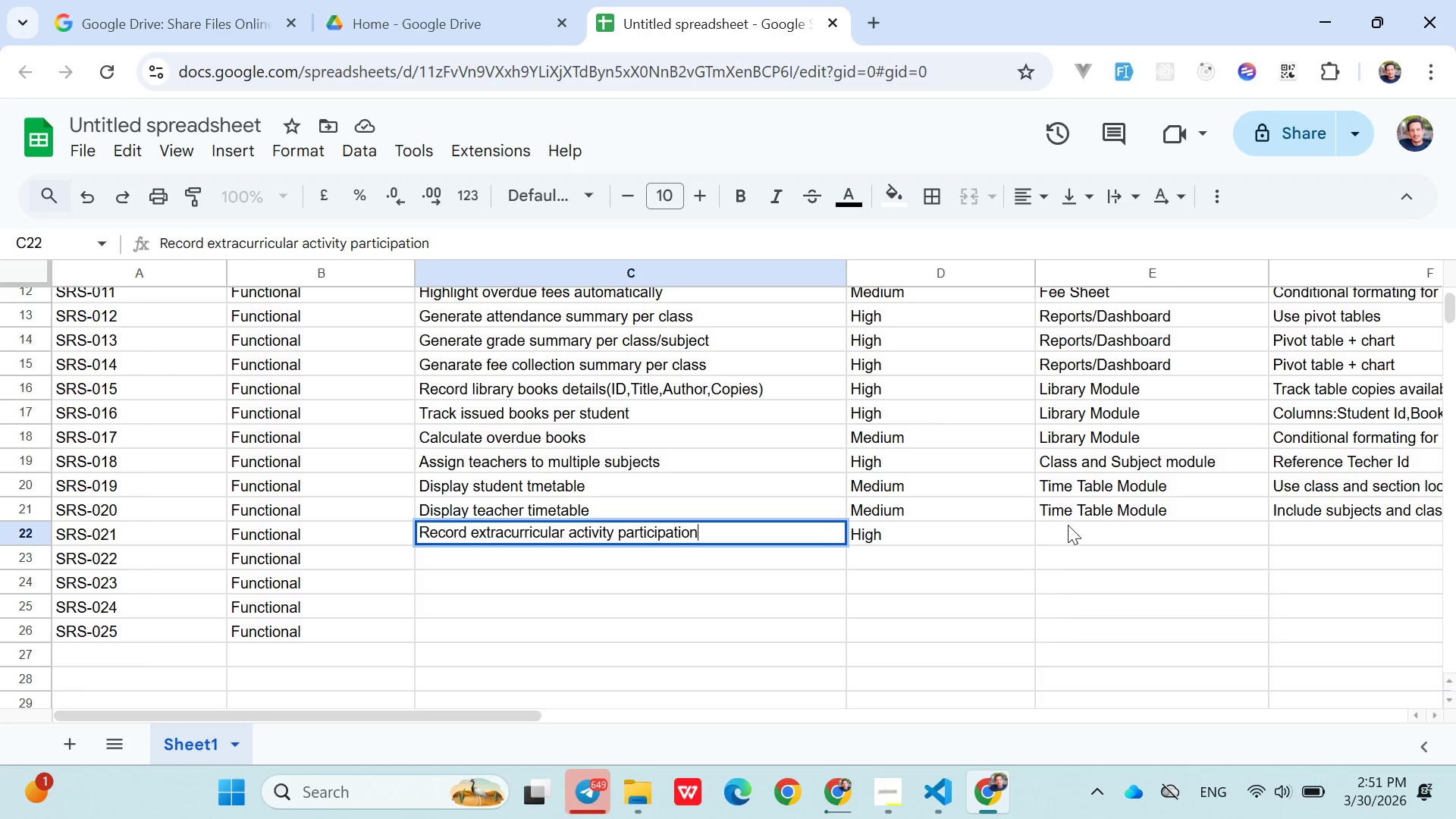 
left_click([1068, 527])
 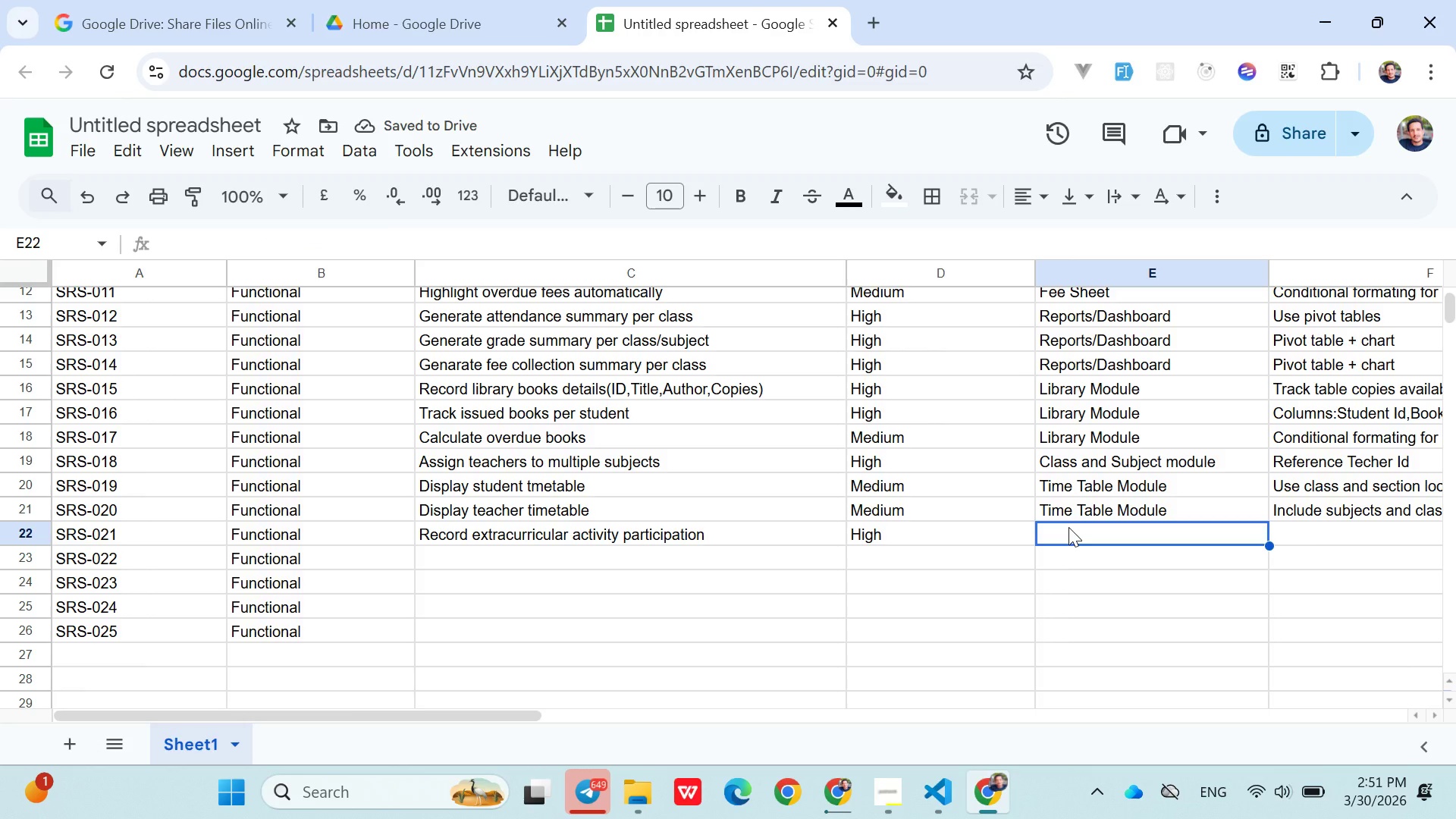 
wait(9.66)
 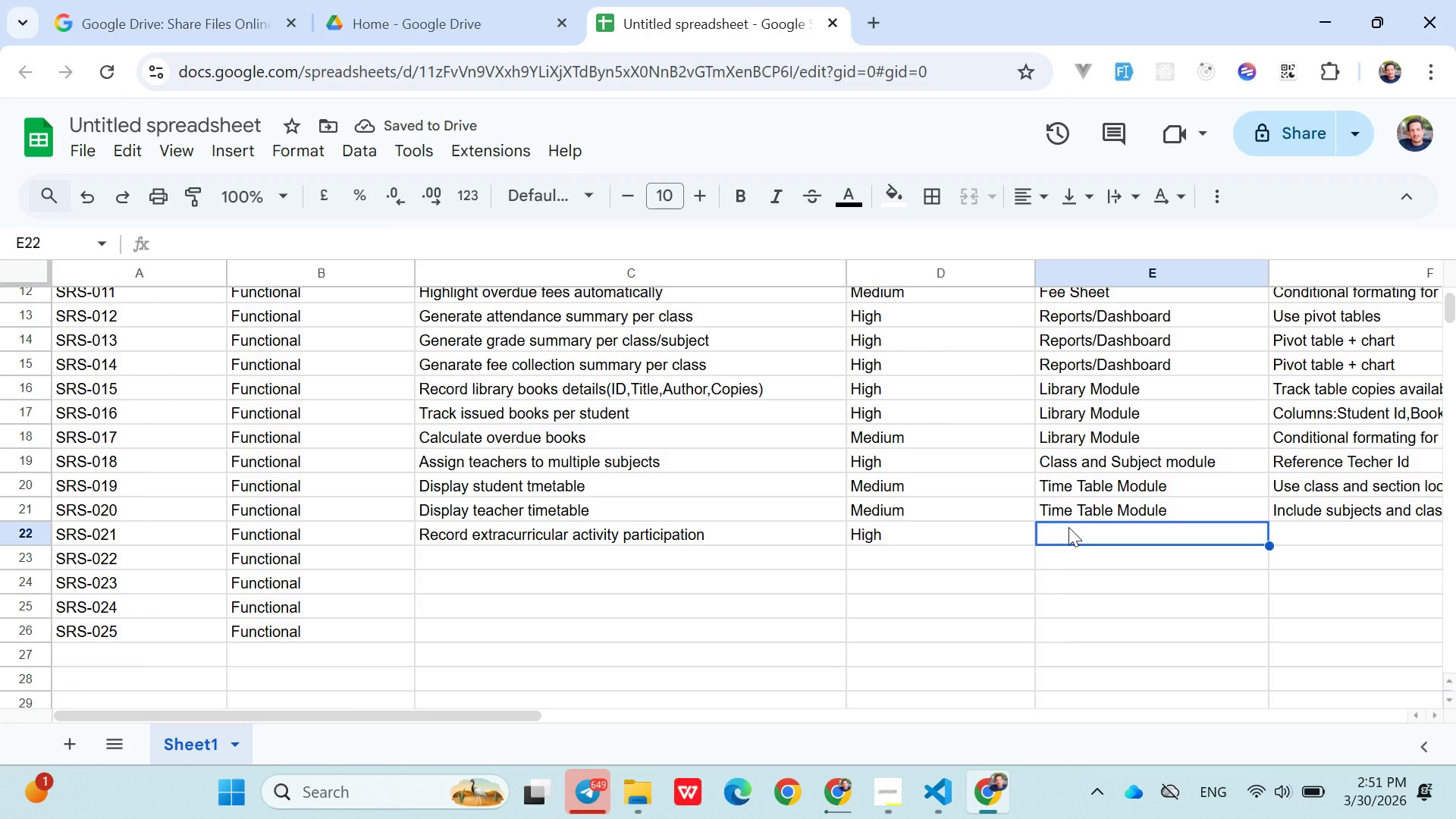 
double_click([879, 538])
 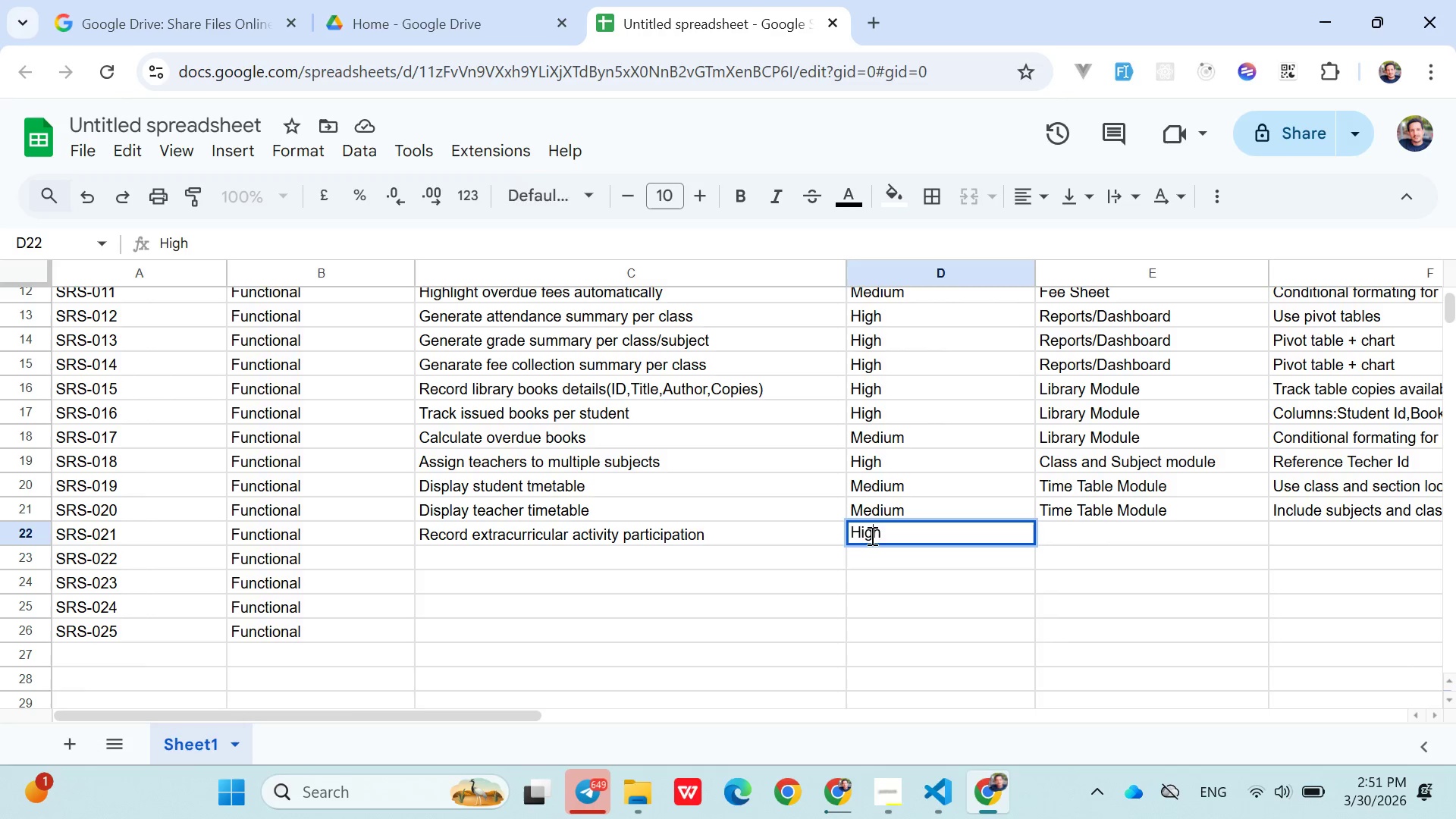 
double_click([871, 535])
 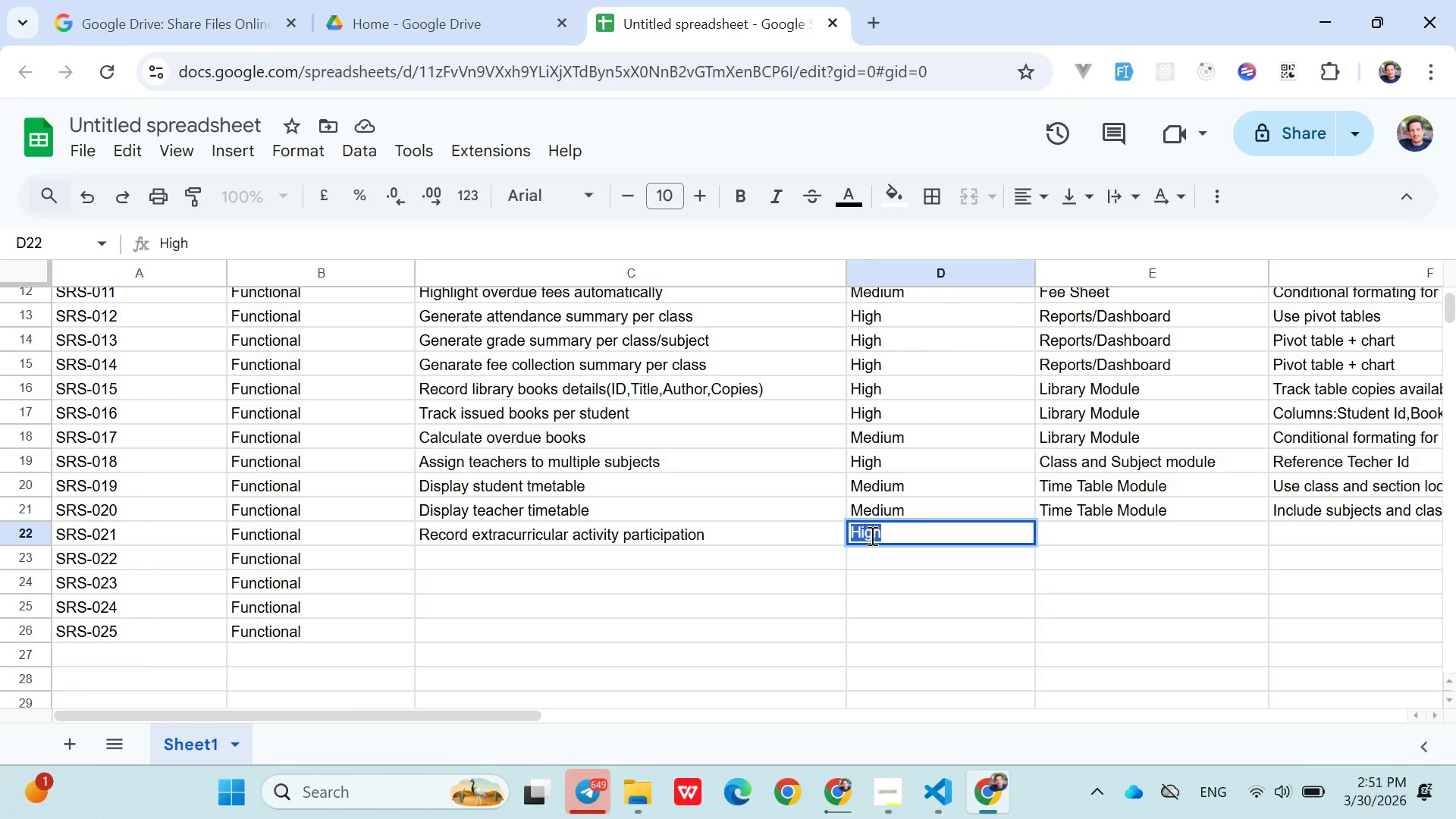 
type(Low)
 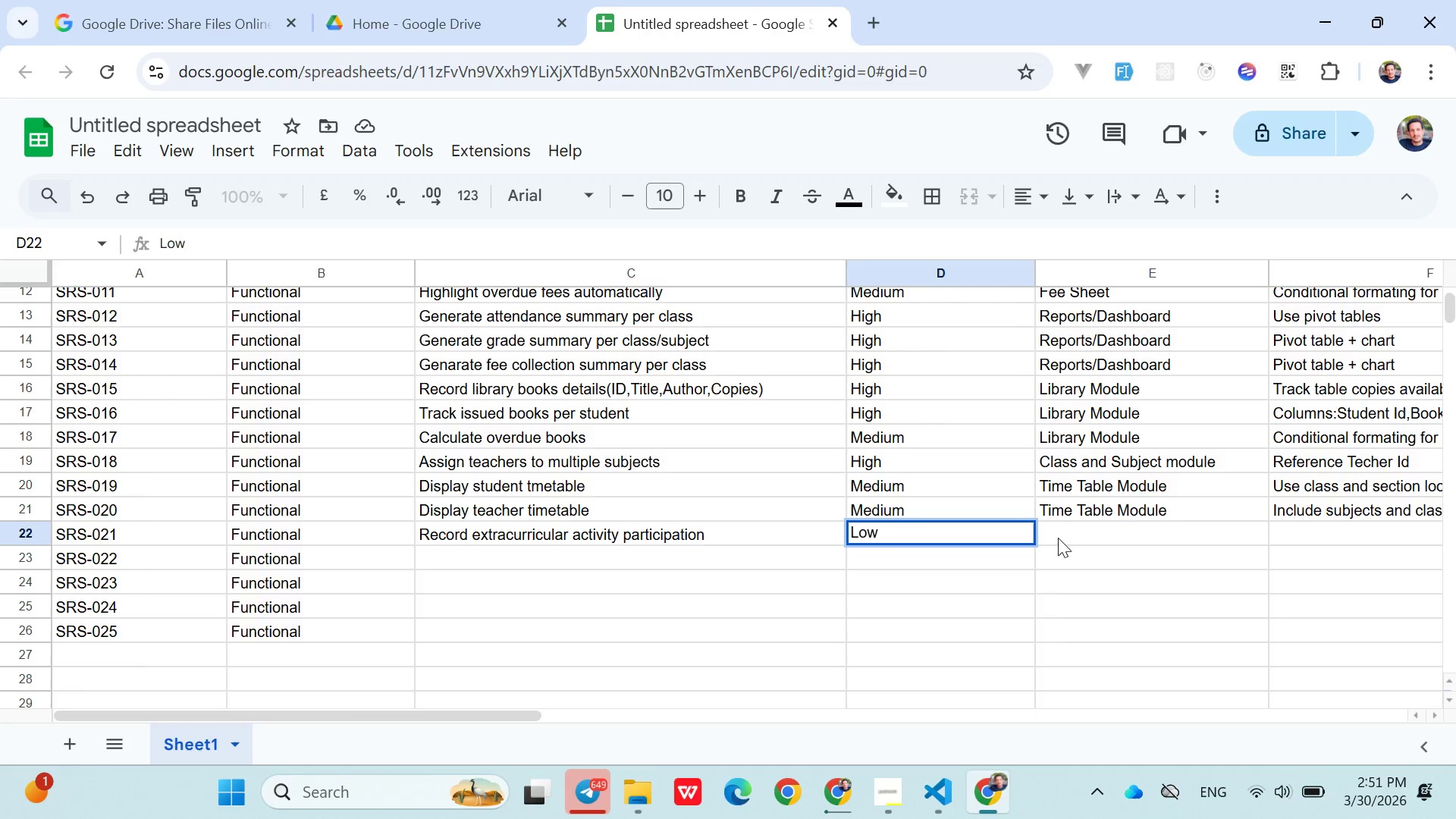 
left_click([1061, 538])
 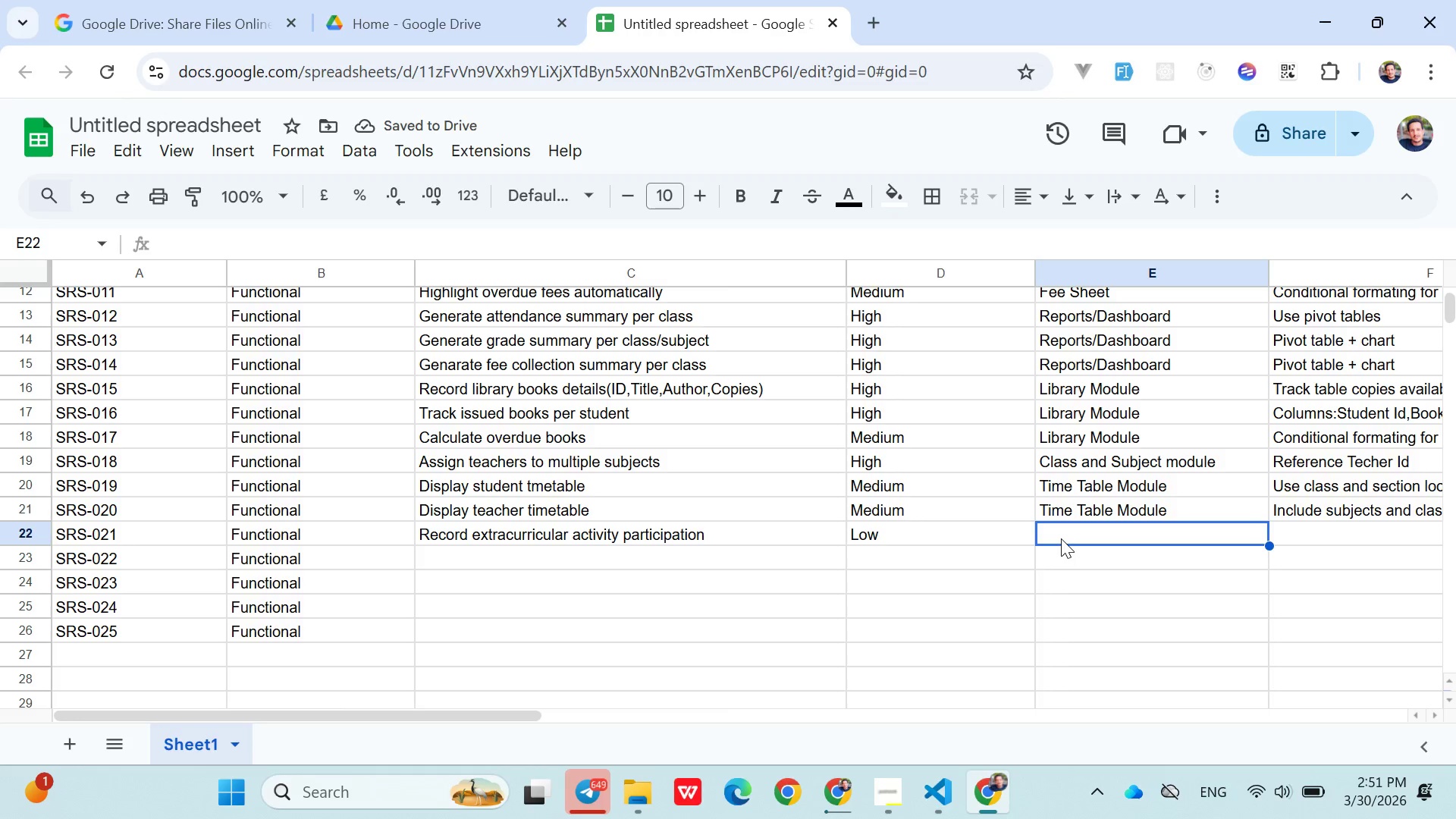 
hold_key(key=CapsLock, duration=0.42)
 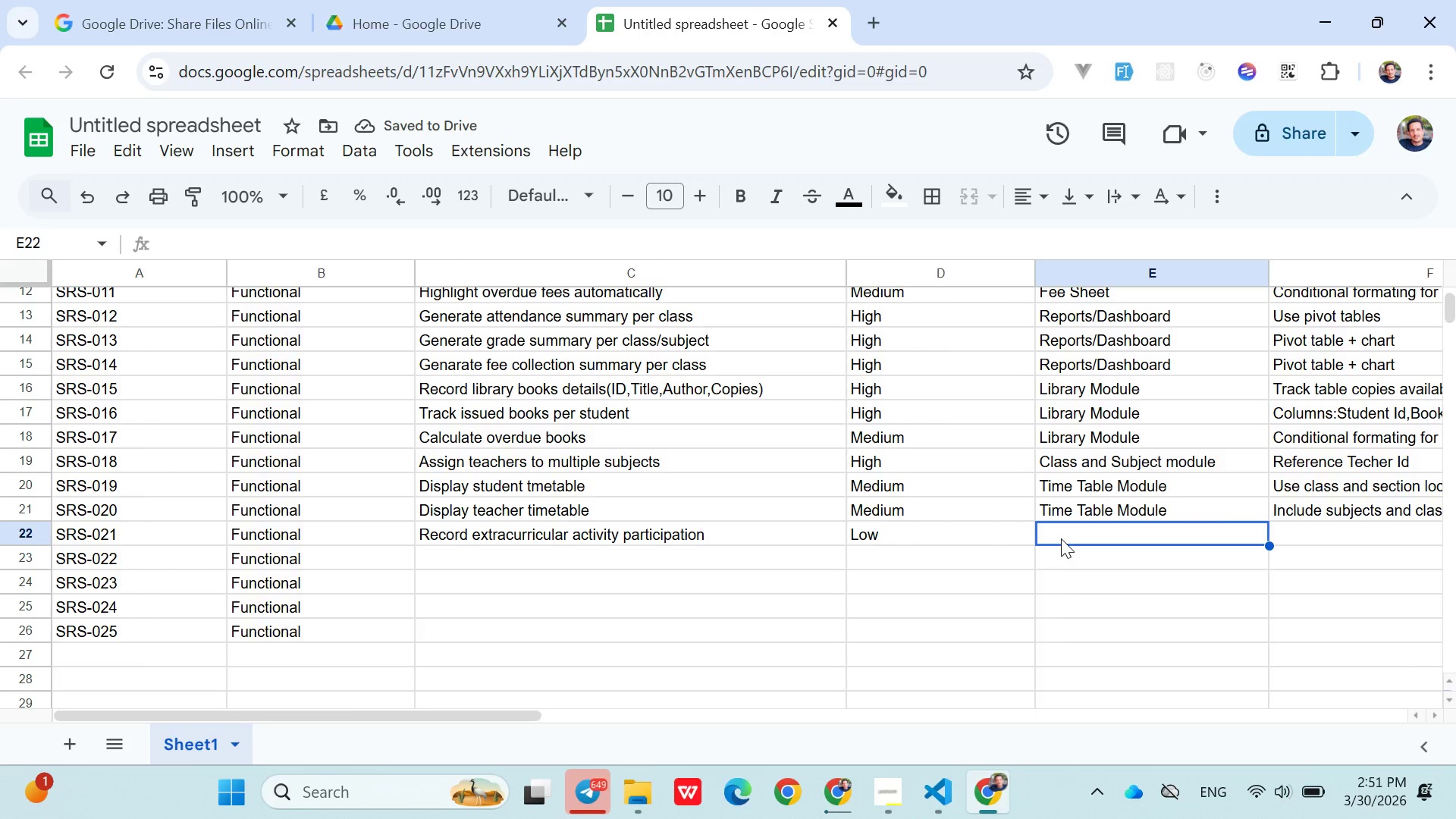 
type(Activity S)
key(Backspace)
type(Module)
 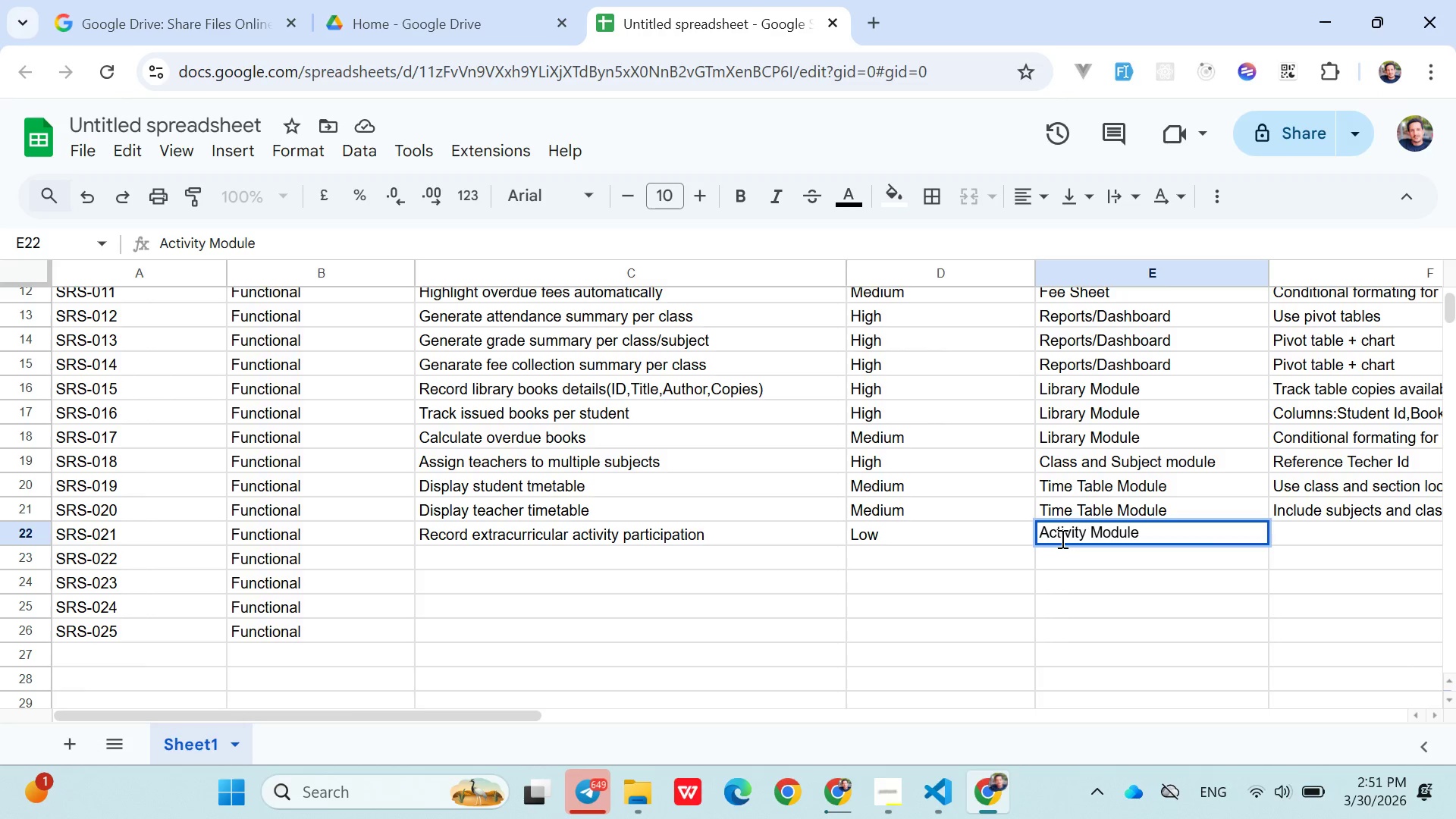 
wait(55.86)
 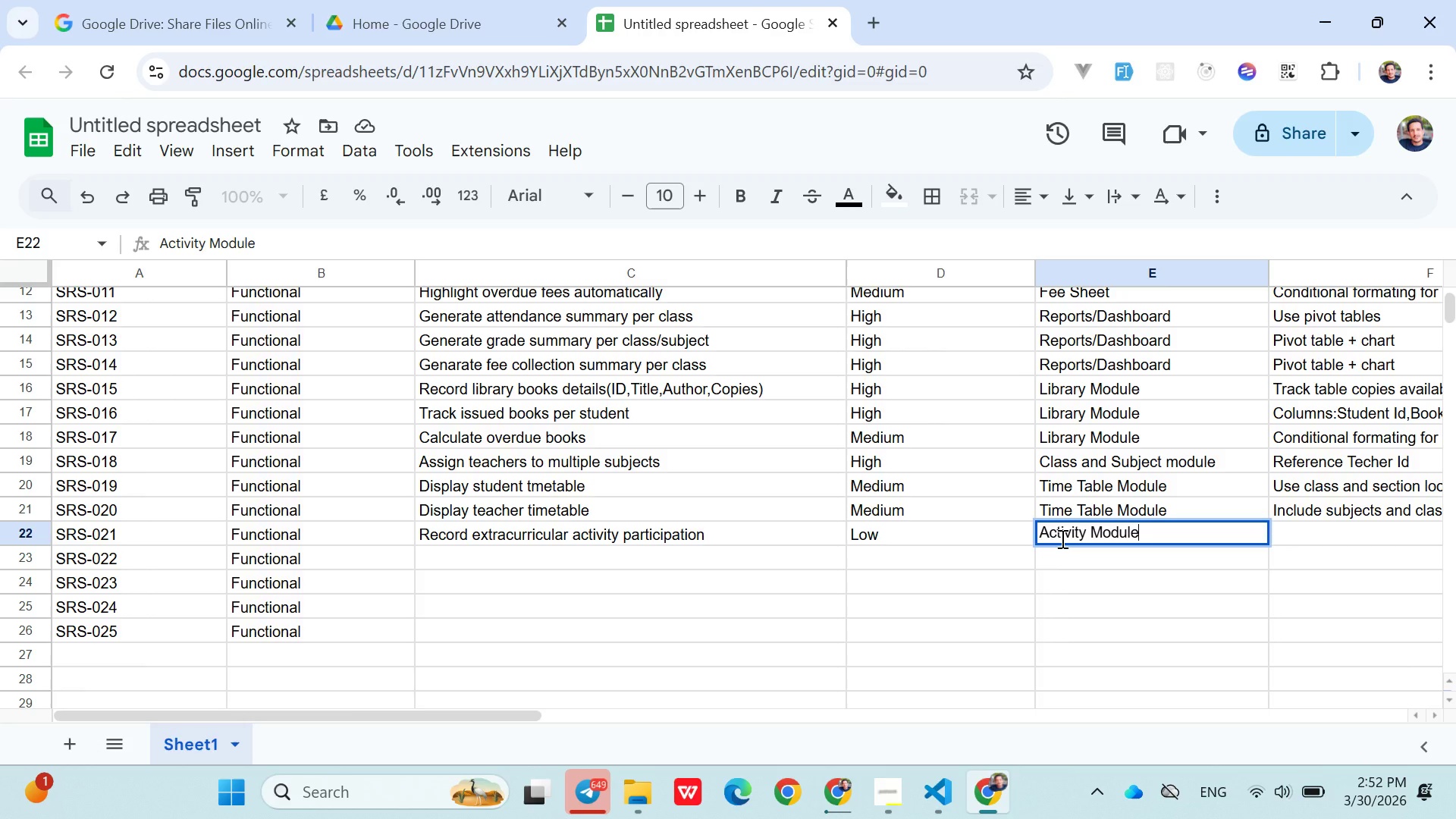 
left_click([1305, 541])
 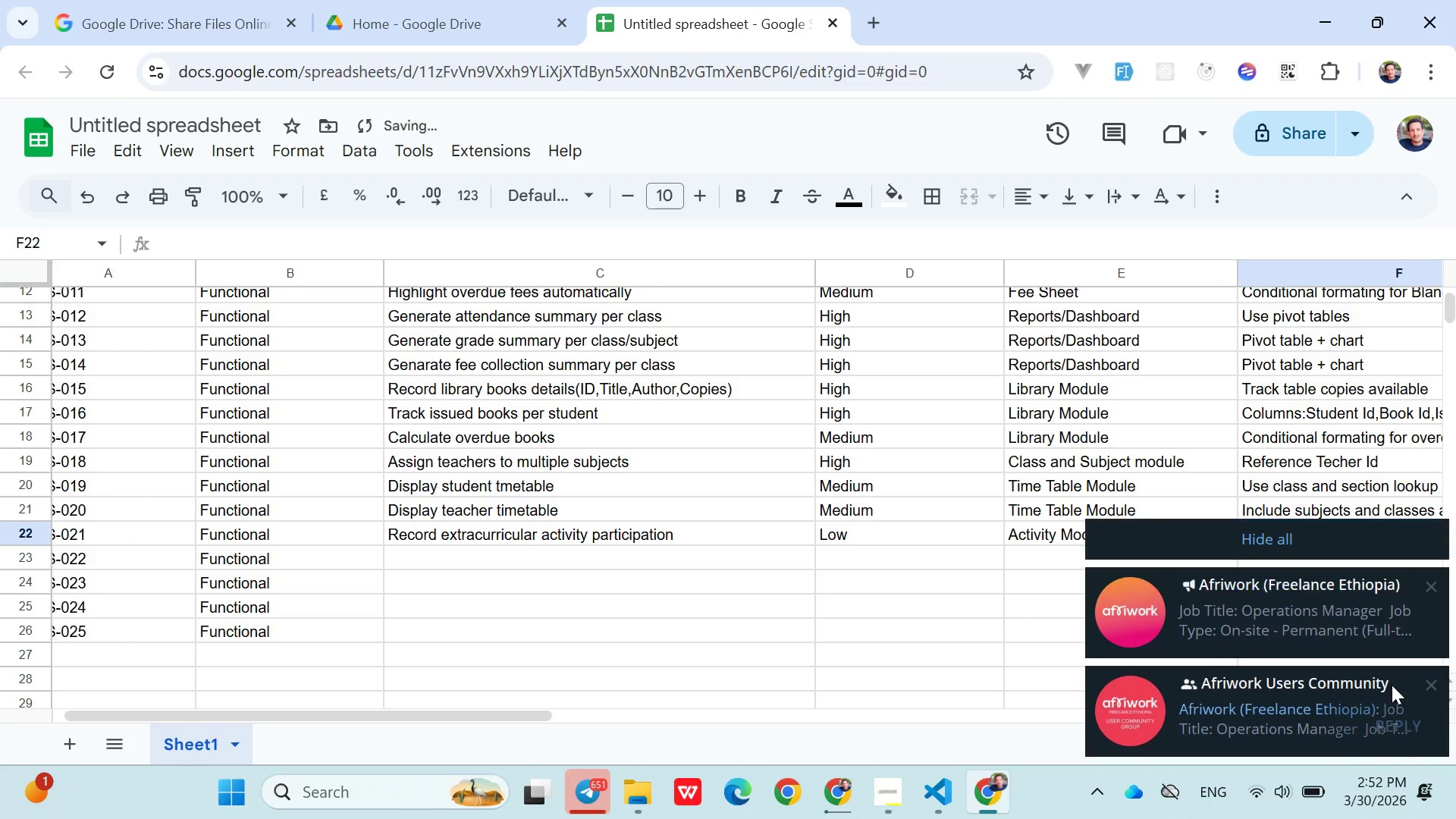 
left_click([1278, 544])
 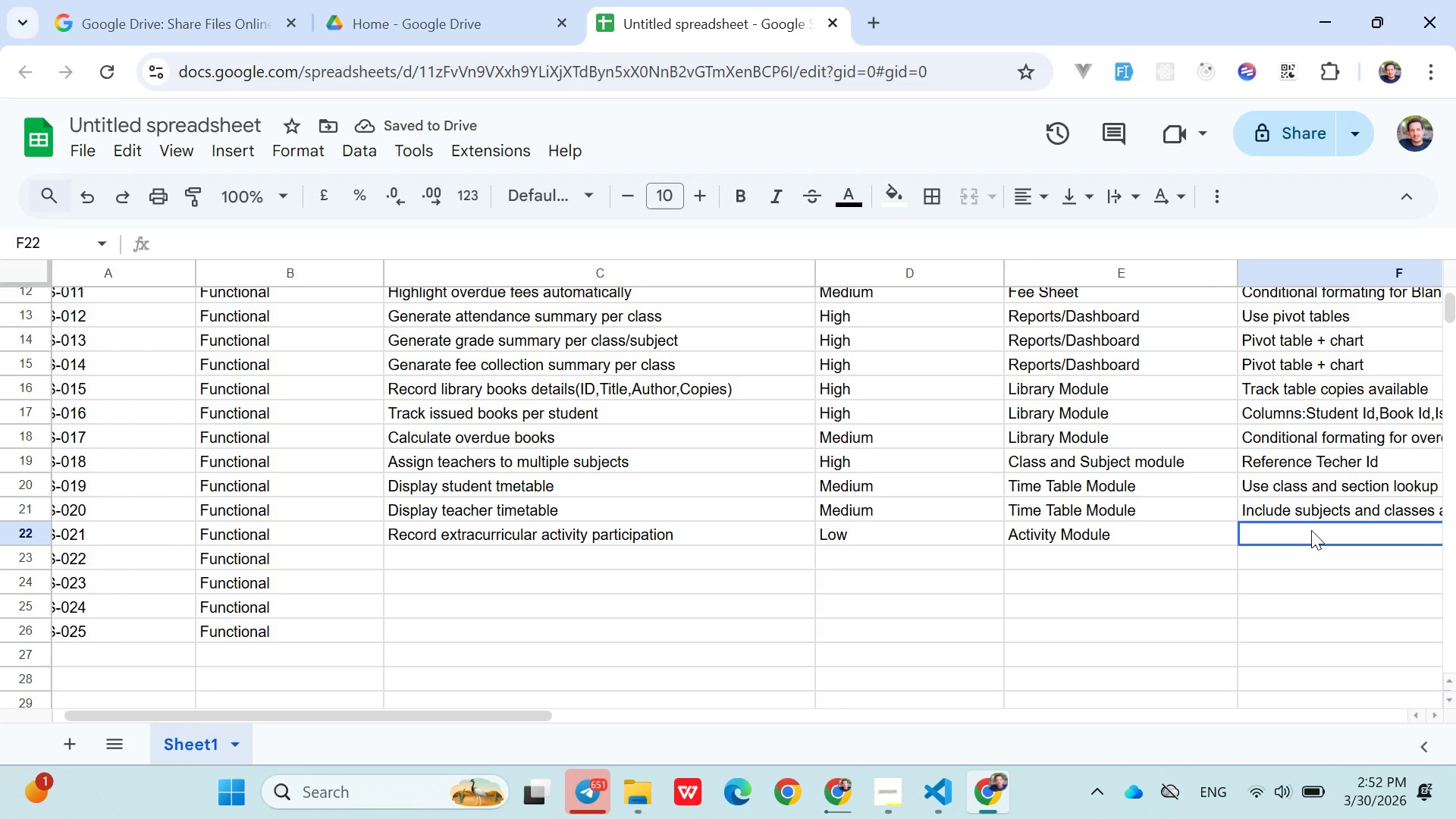 
double_click([1311, 530])
 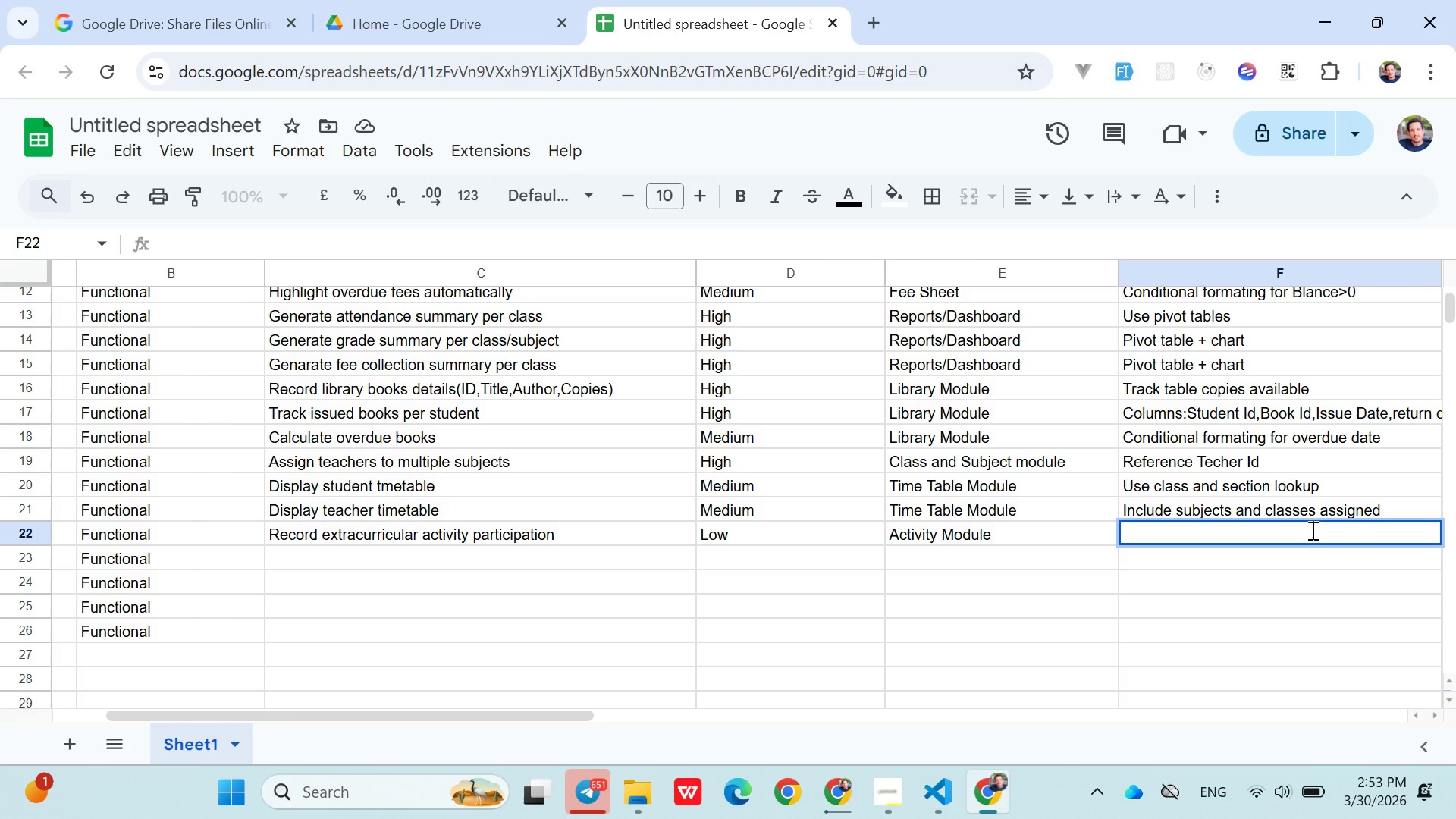 
wait(5.73)
 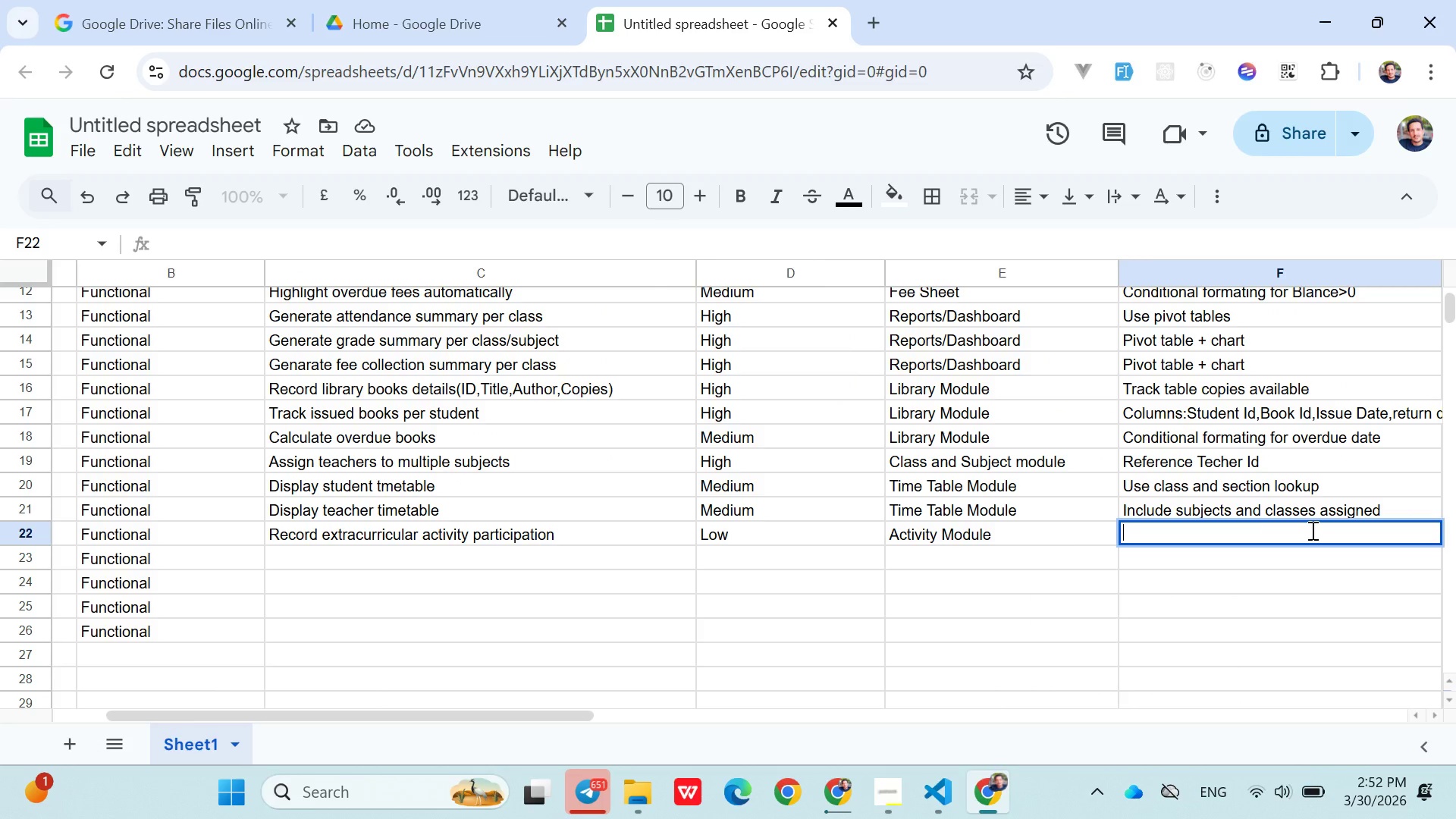 
type(Colmns)
key(Backspace)
key(Backspace)
key(Backspace)
type(umns:Student Id,Activity,Date)
 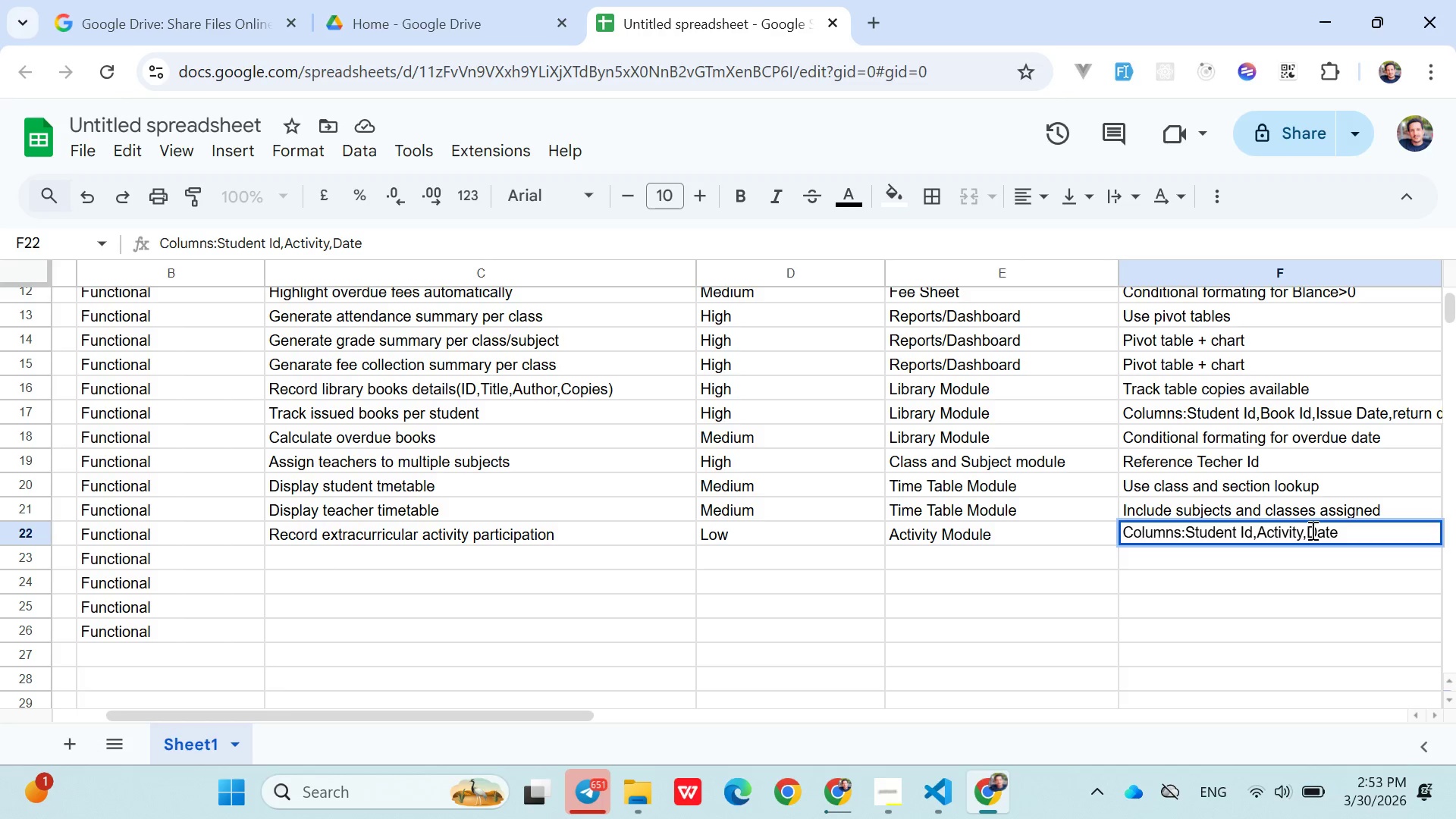 
left_click([1257, 557])
 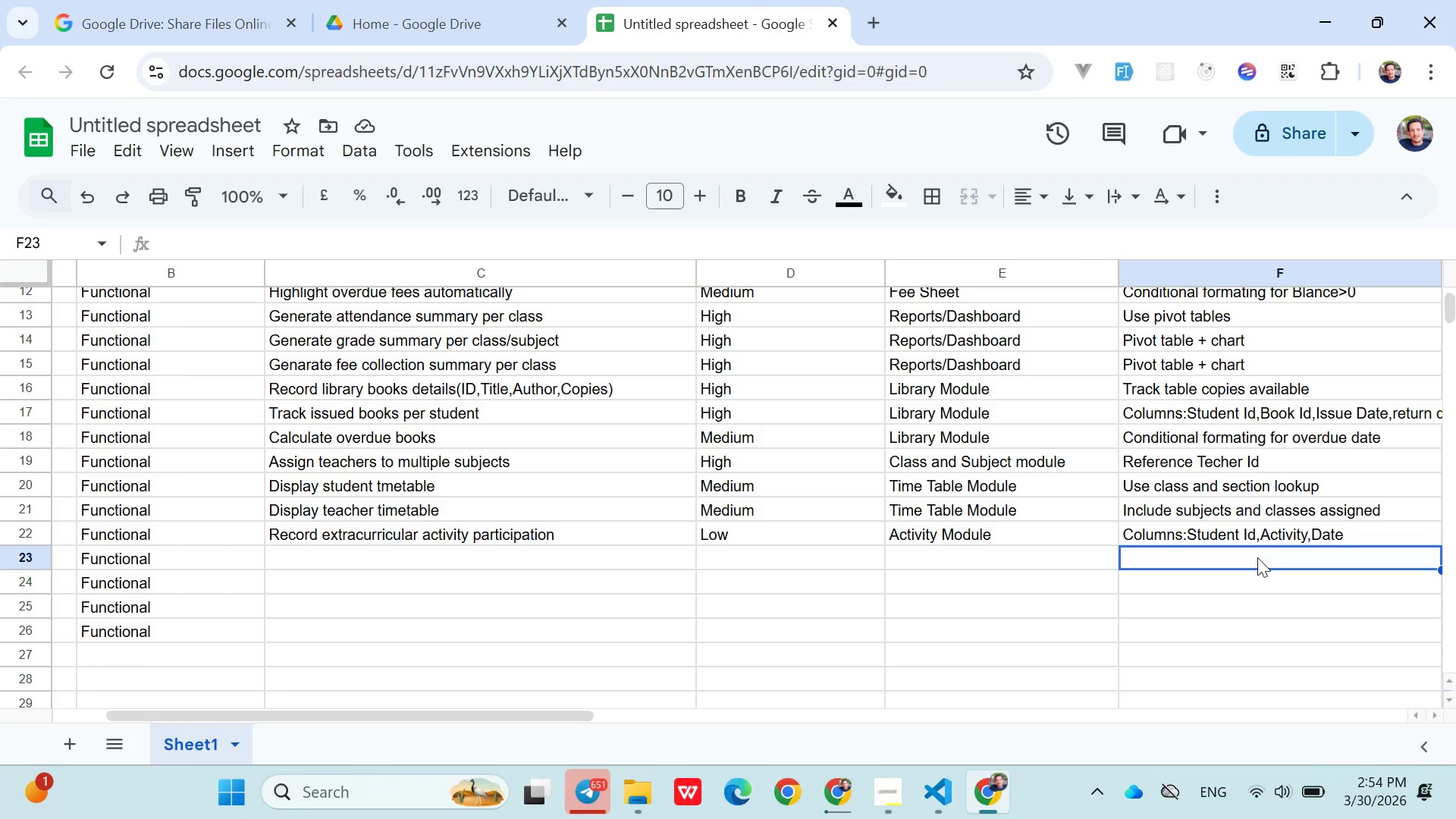 
wait(43.67)
 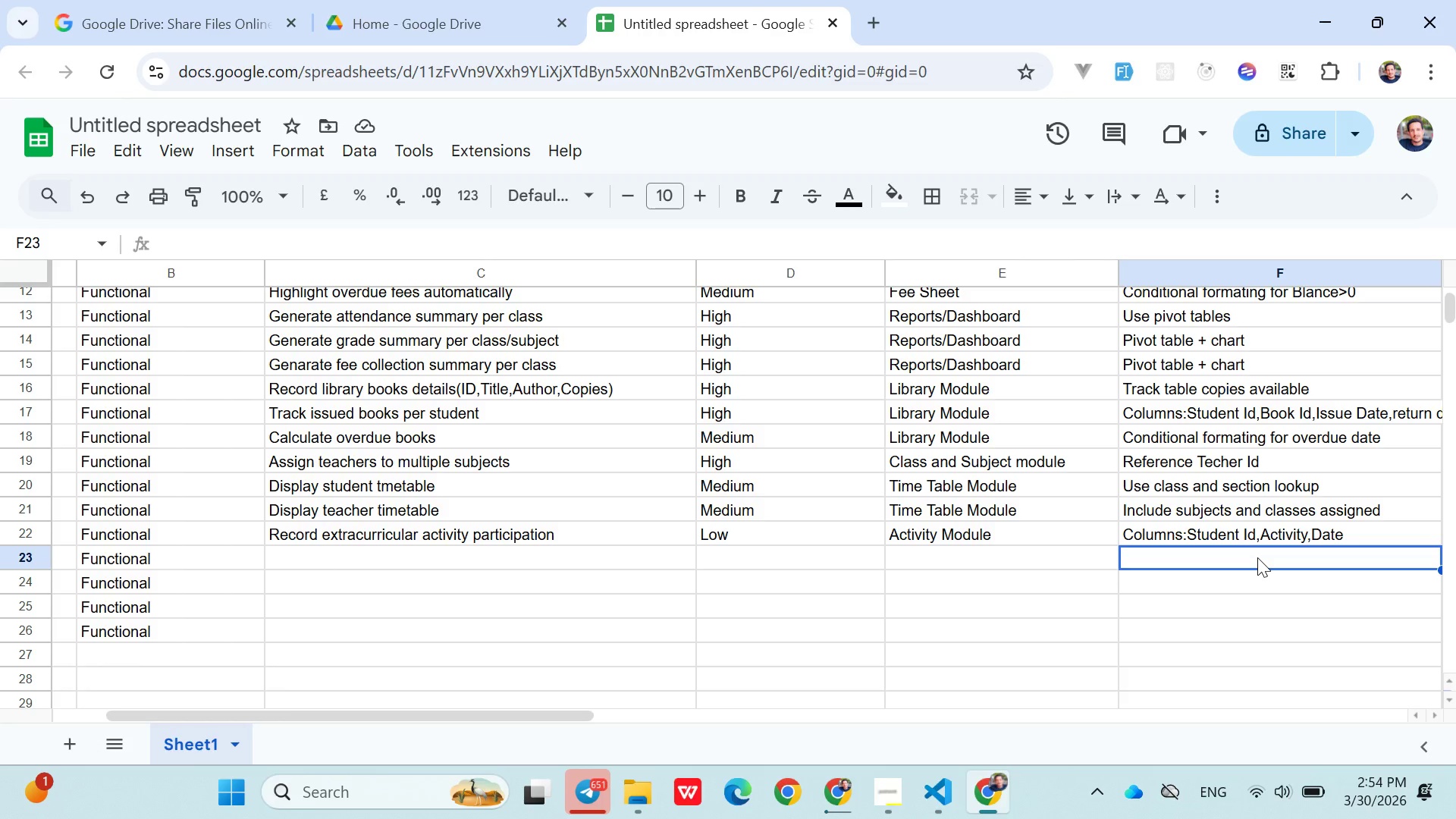 
left_click([430, 557])
 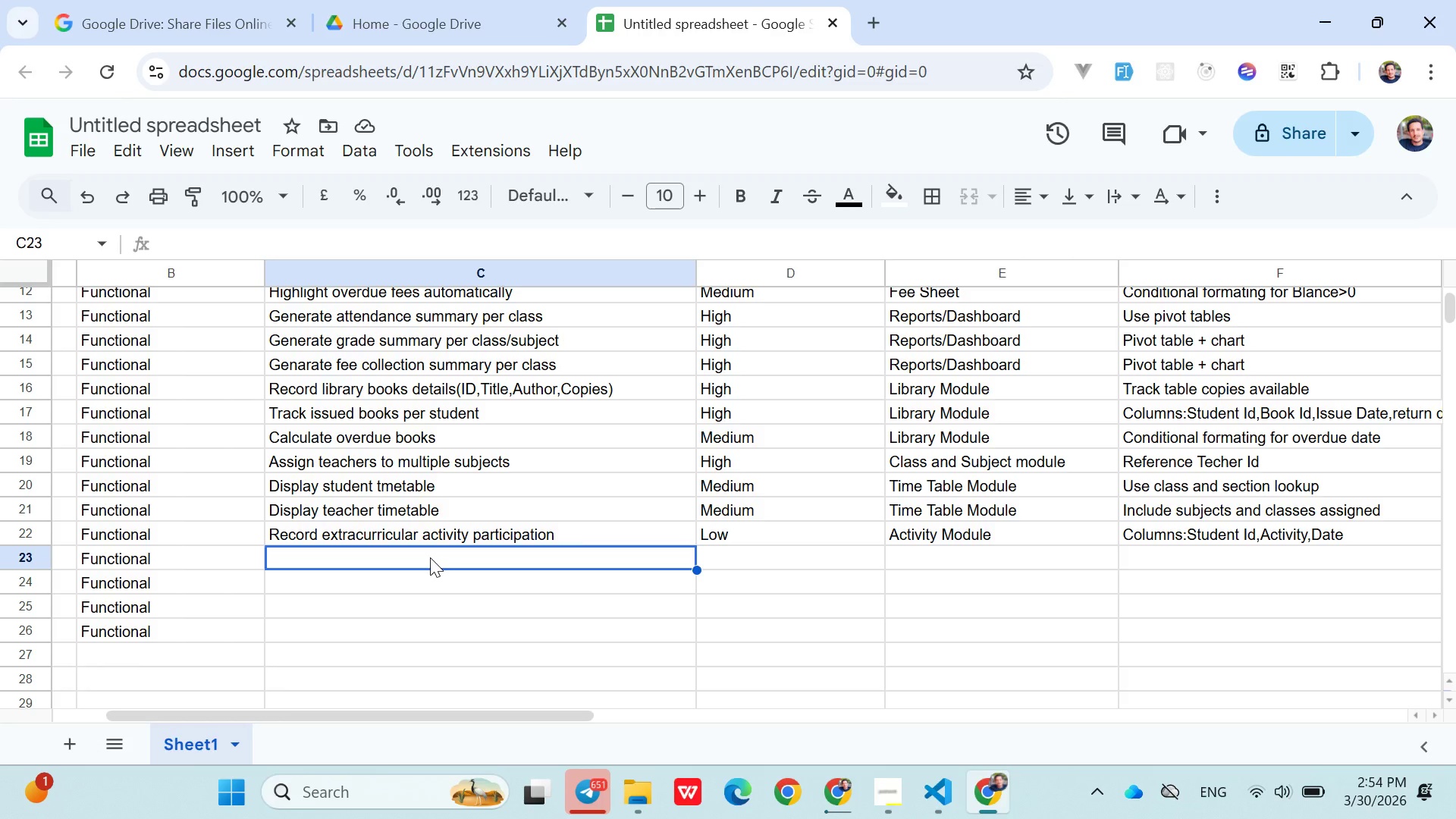 
wait(38.83)
 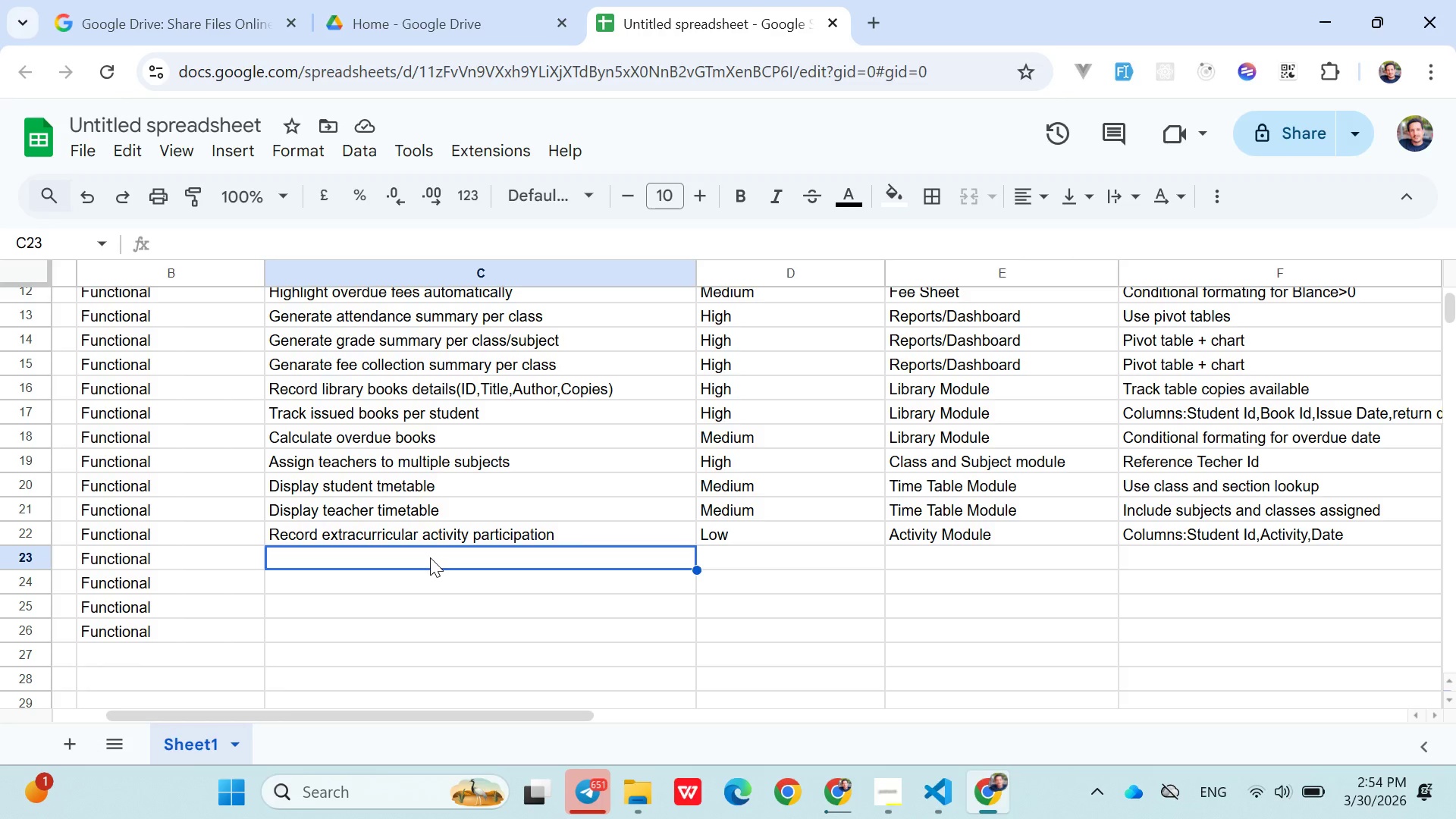 
type(tr)
key(Backspace)
key(Backspace)
type(Track student )
 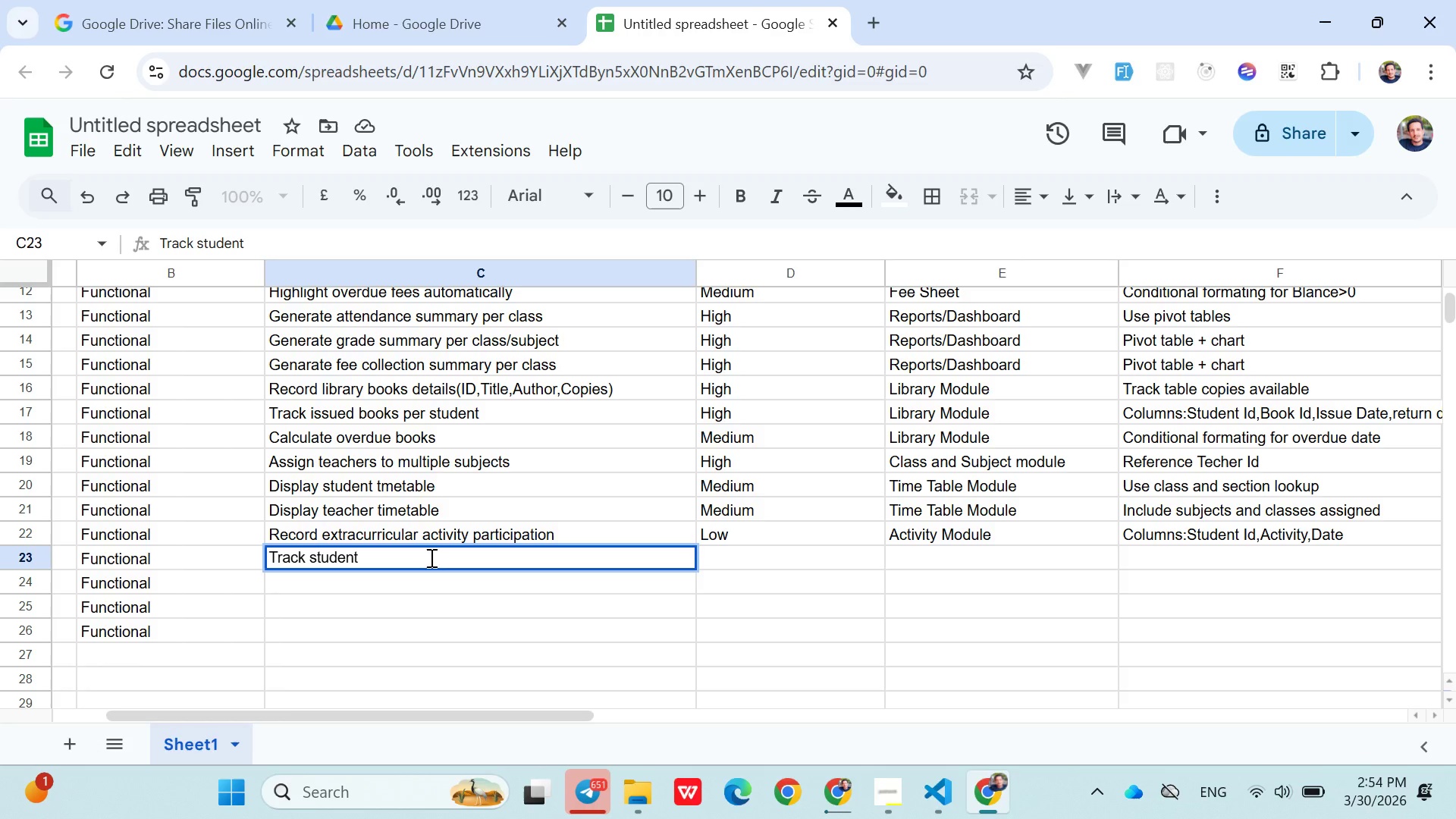 
type(disciplinary actions)
 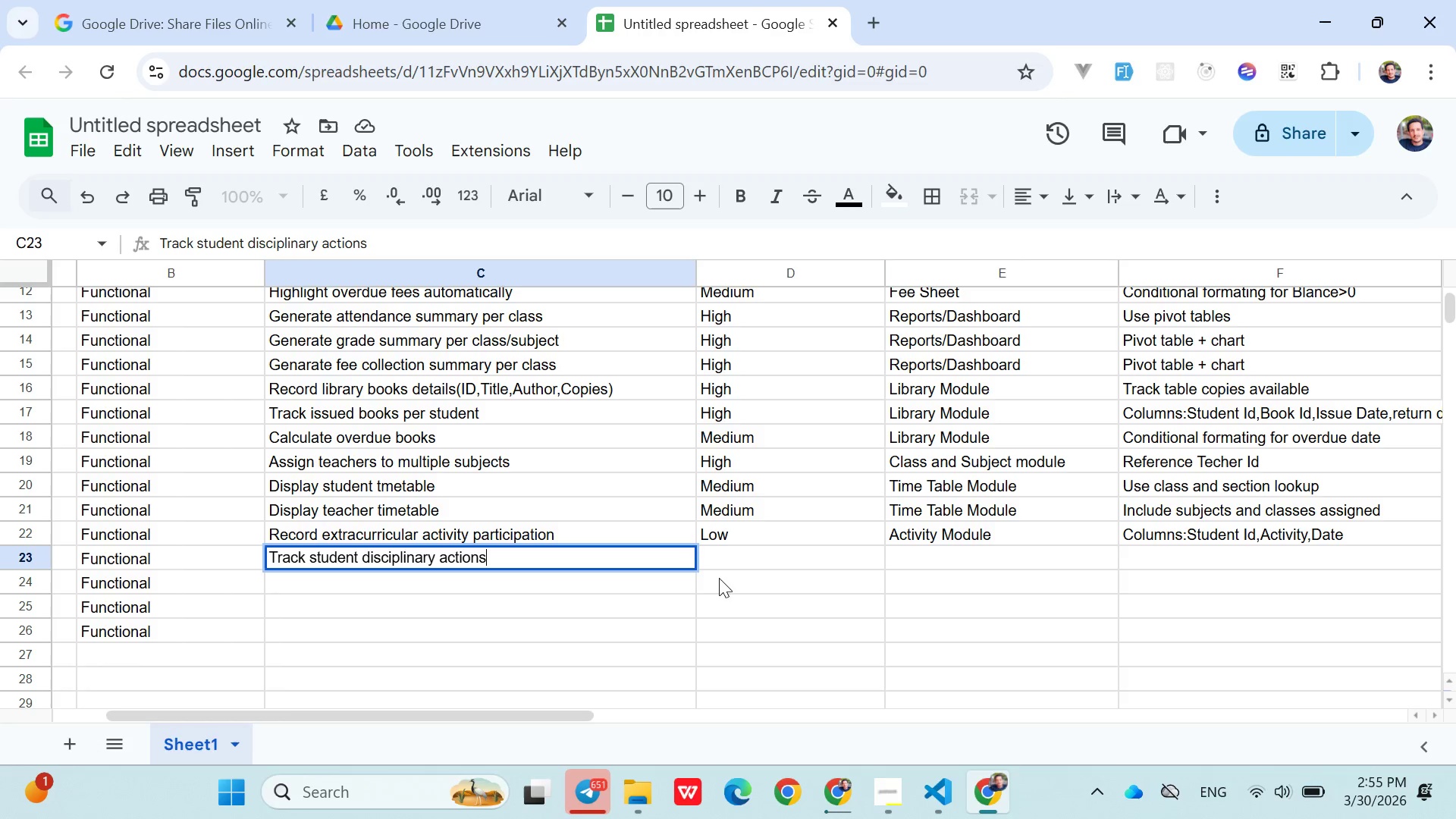 
left_click([726, 566])
 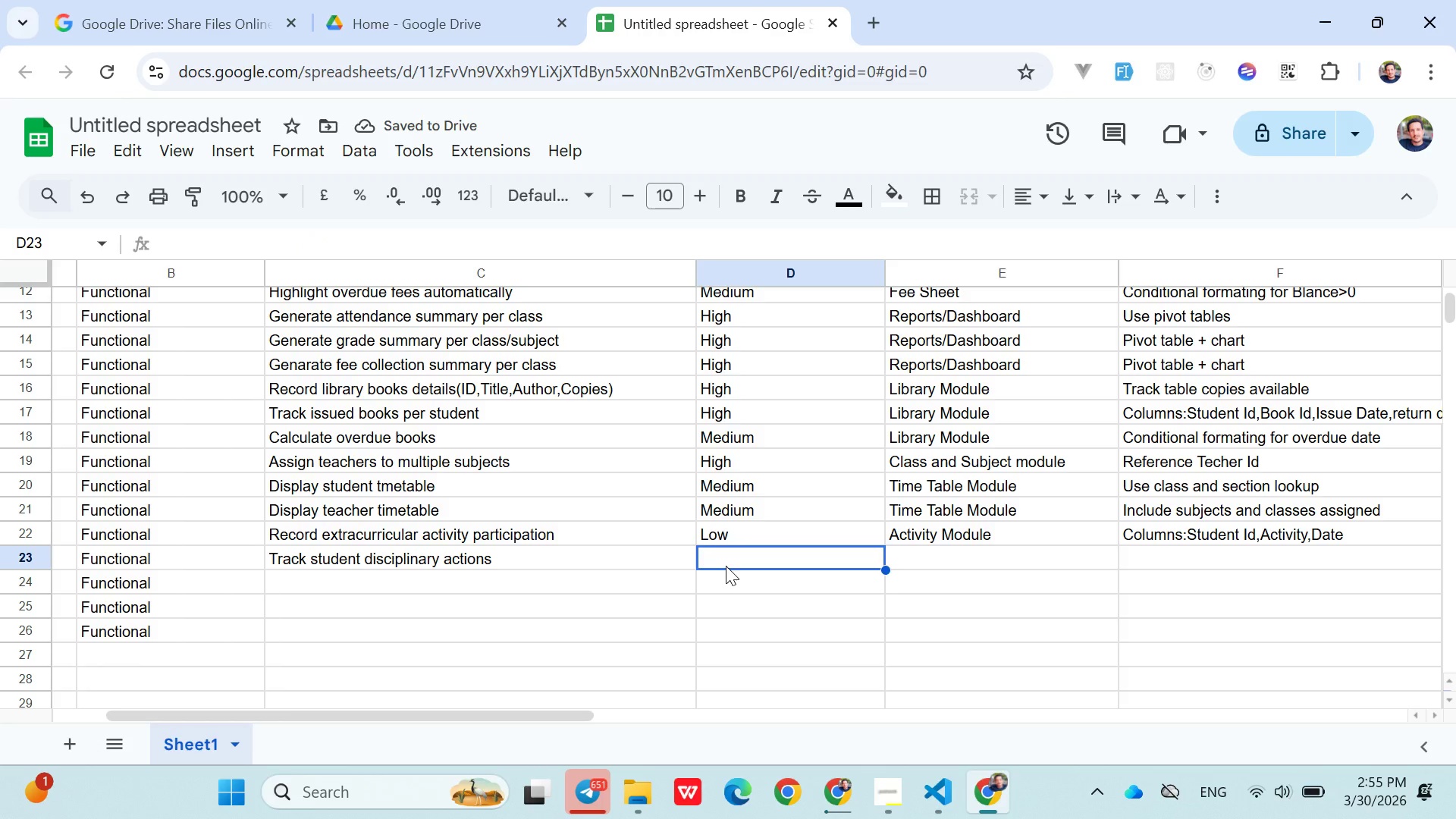 
type(Low)
 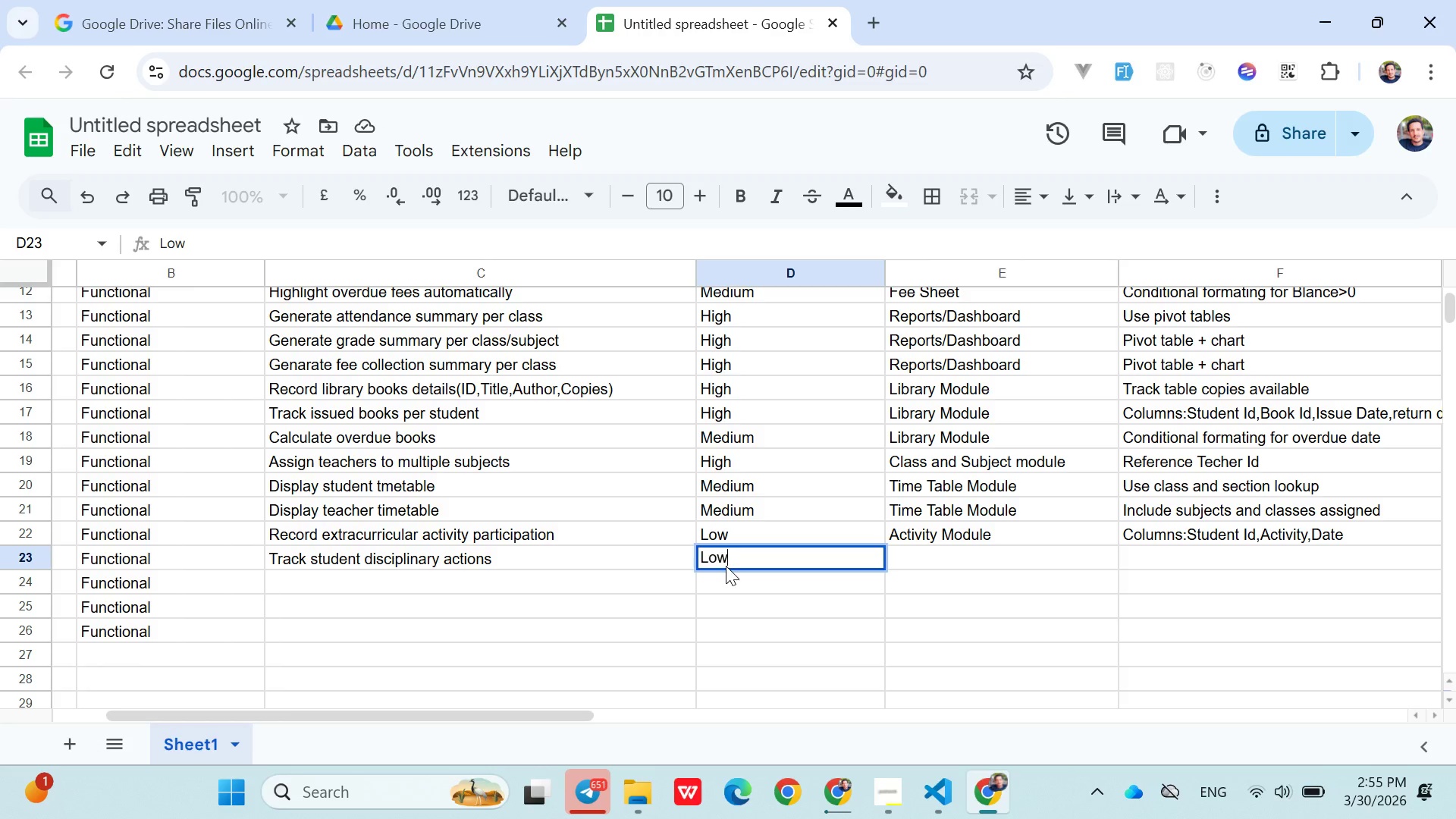 
wait(7.05)
 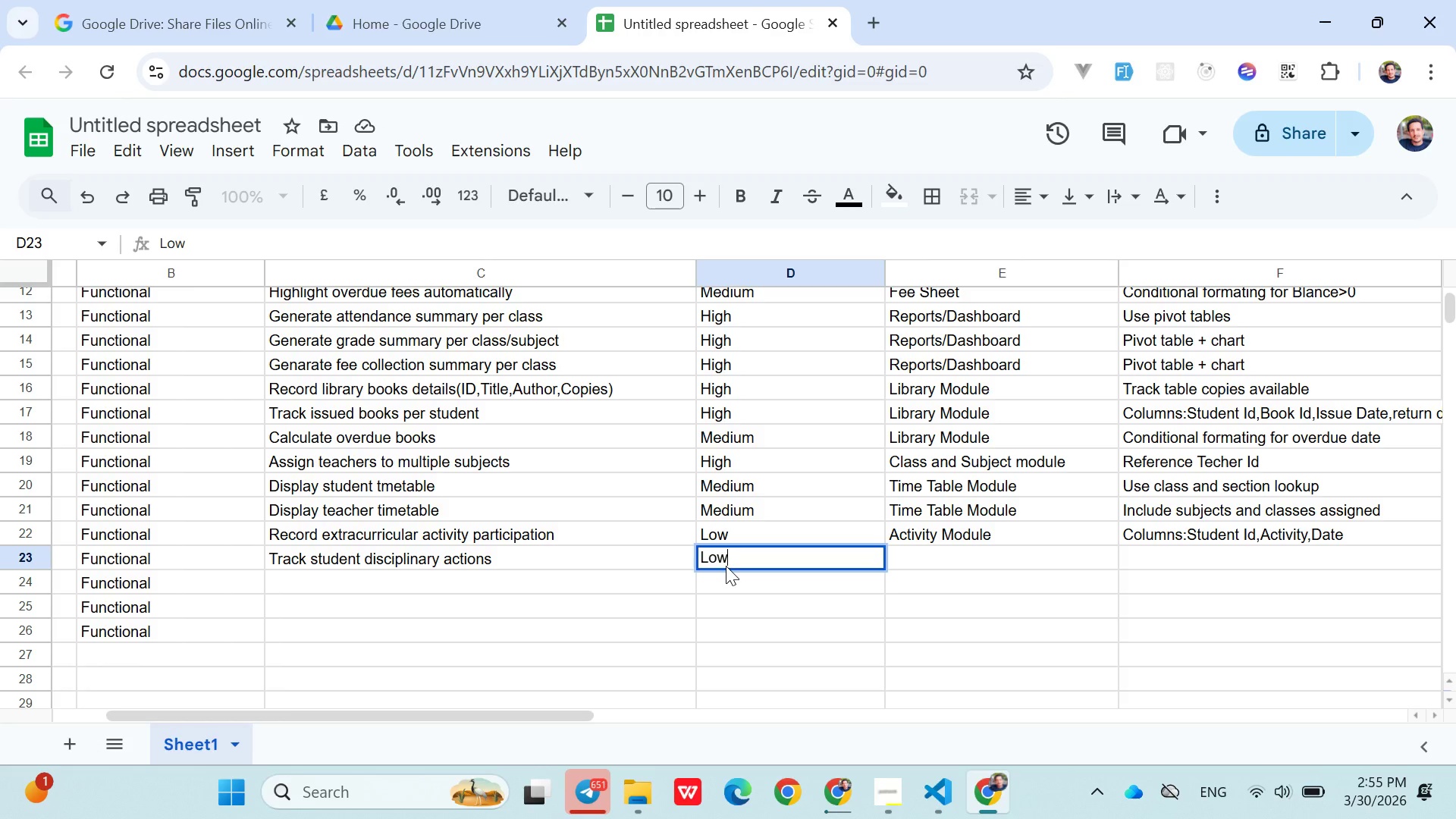 
left_click([915, 567])
 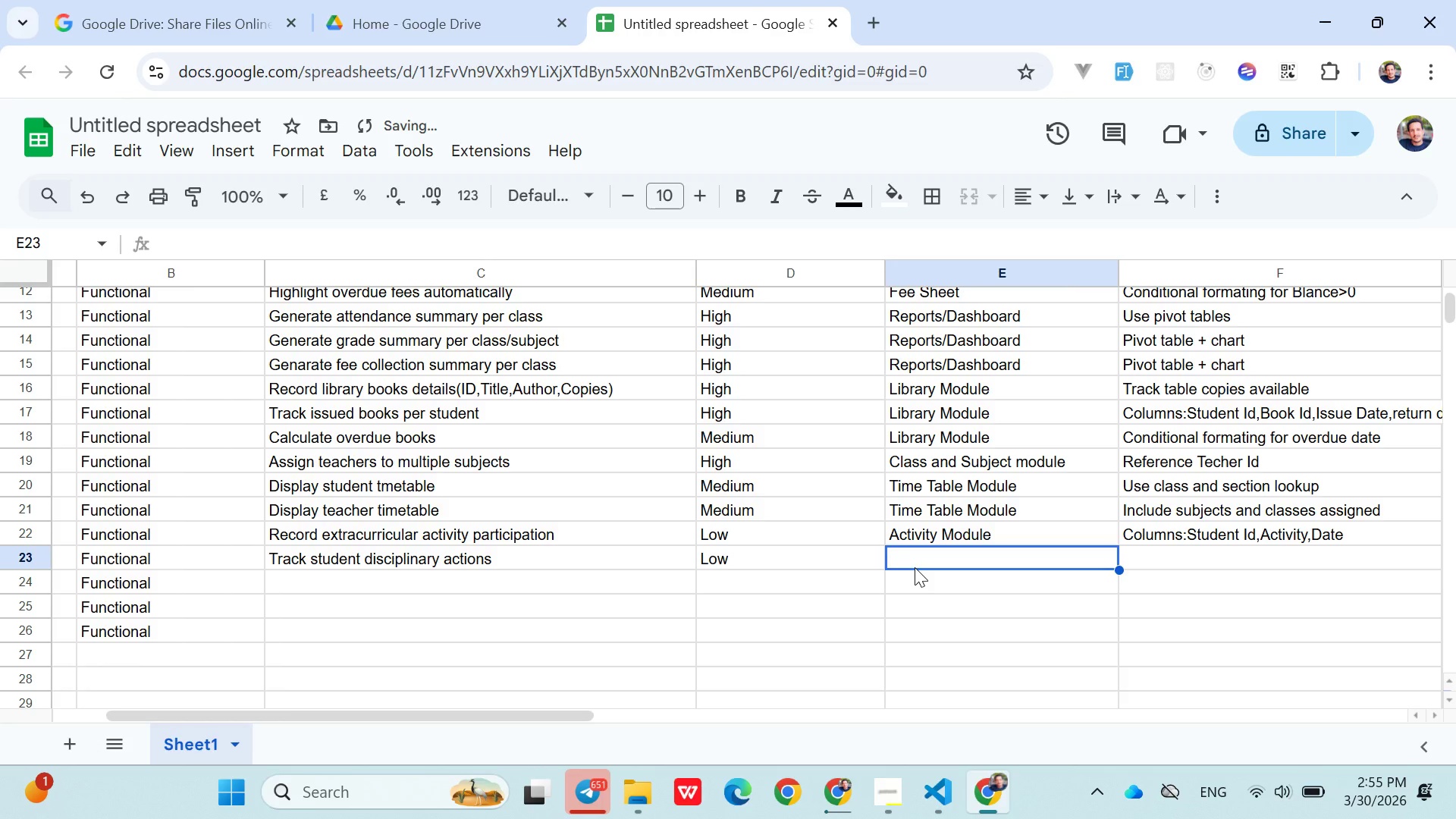 
type(Discipline Sheet)
 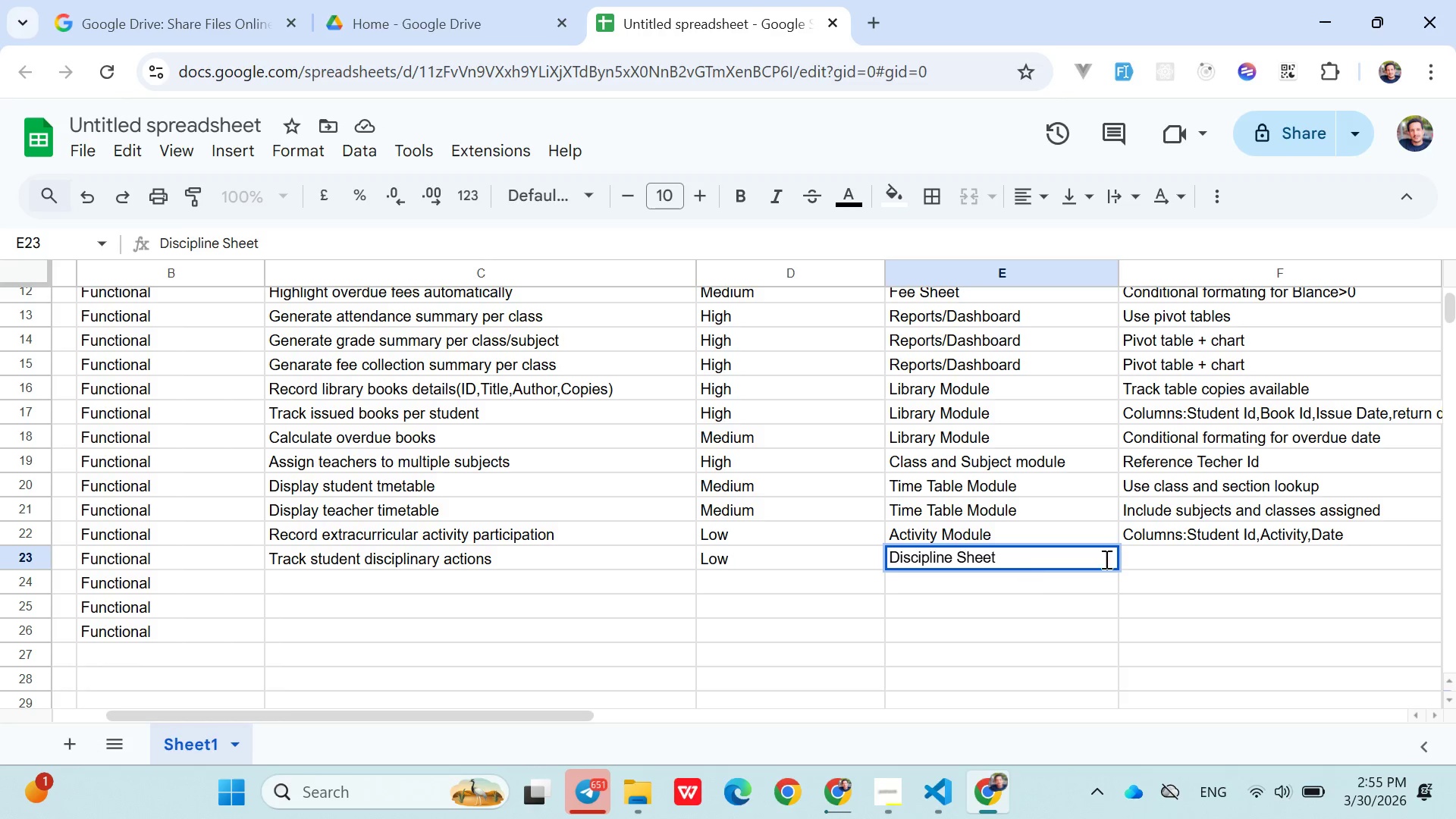 
left_click([1172, 561])
 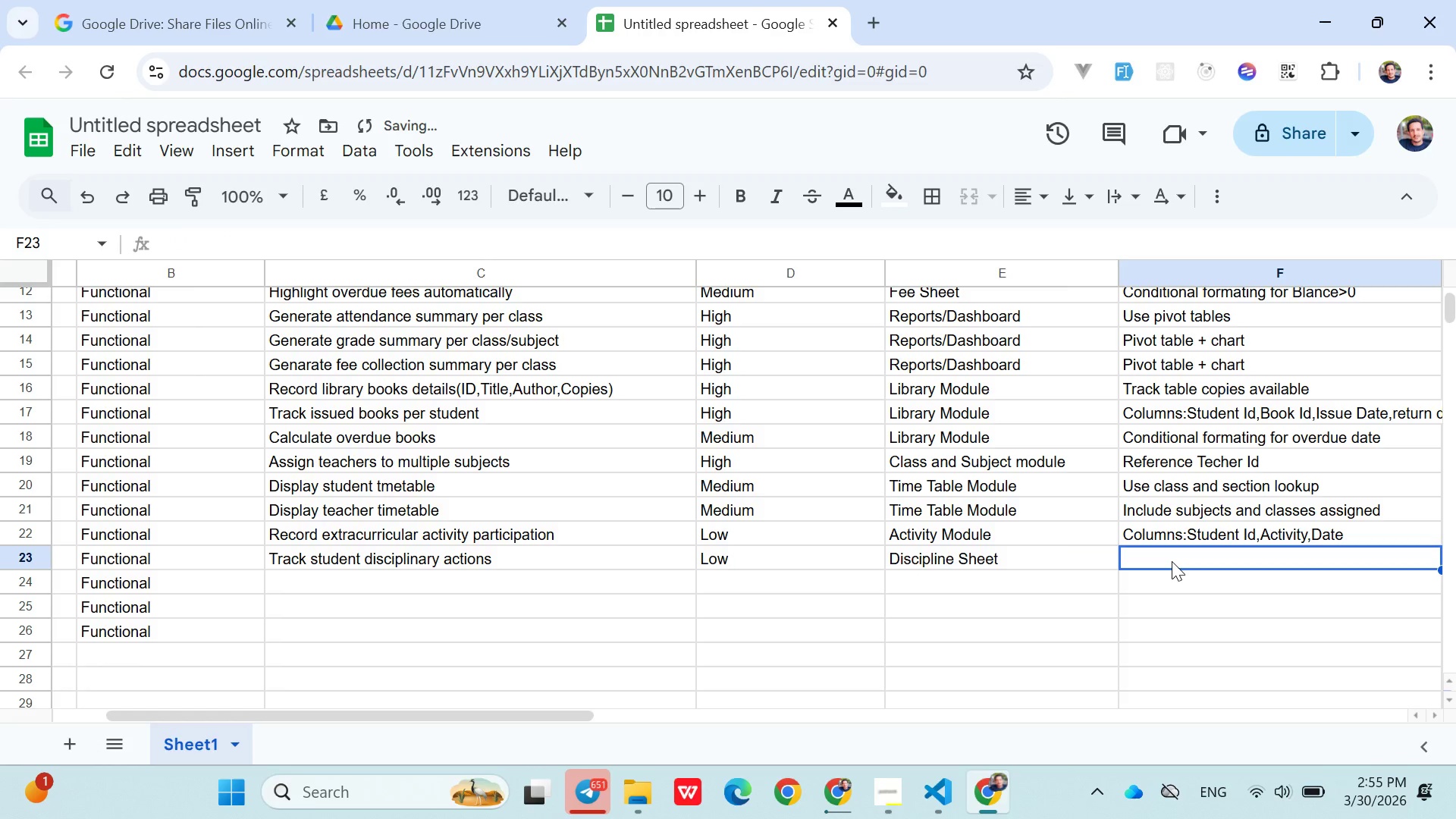 
type(Columns:Student Id,Action,Date,remarkd)
 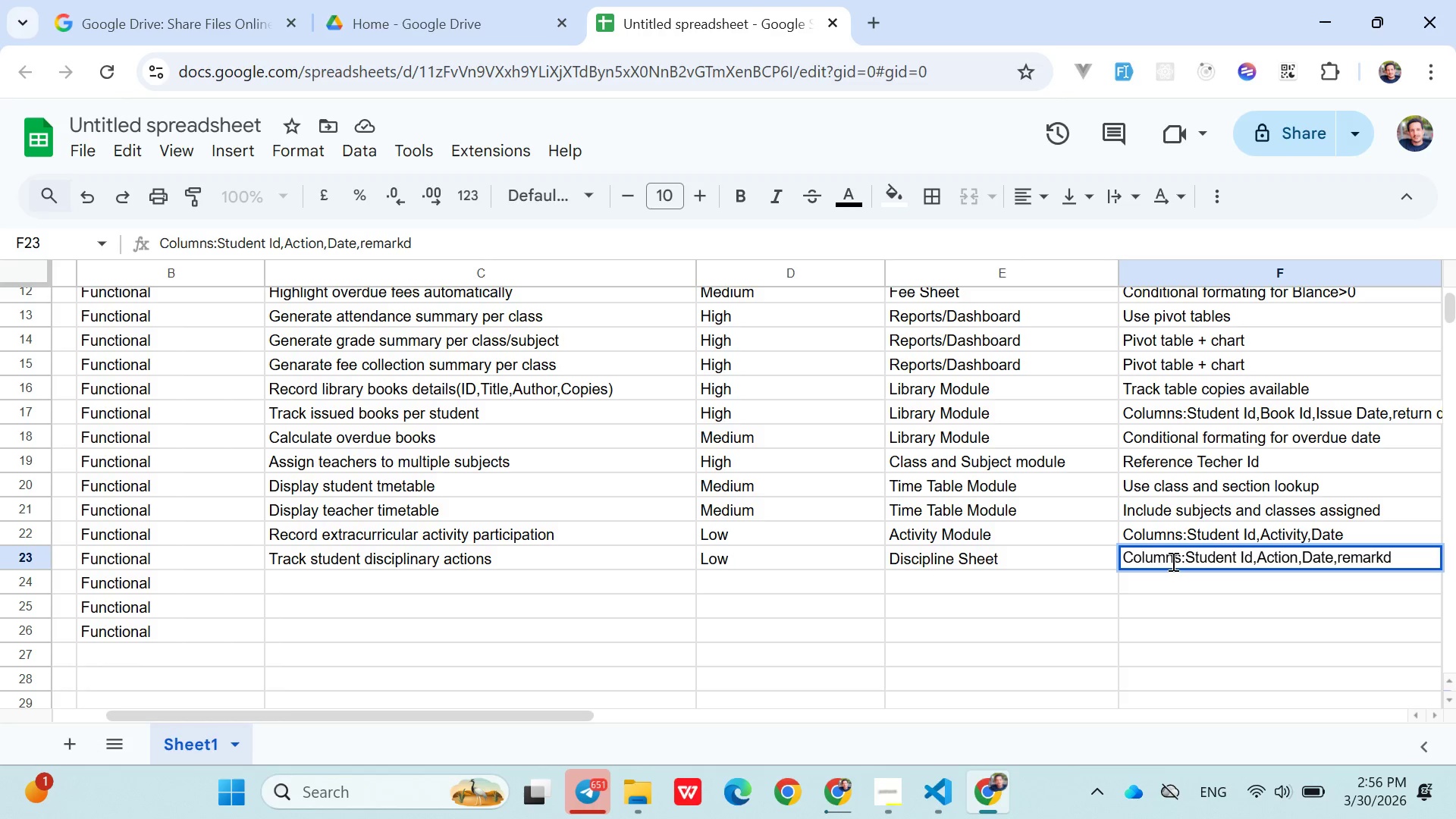 
wait(8.3)
 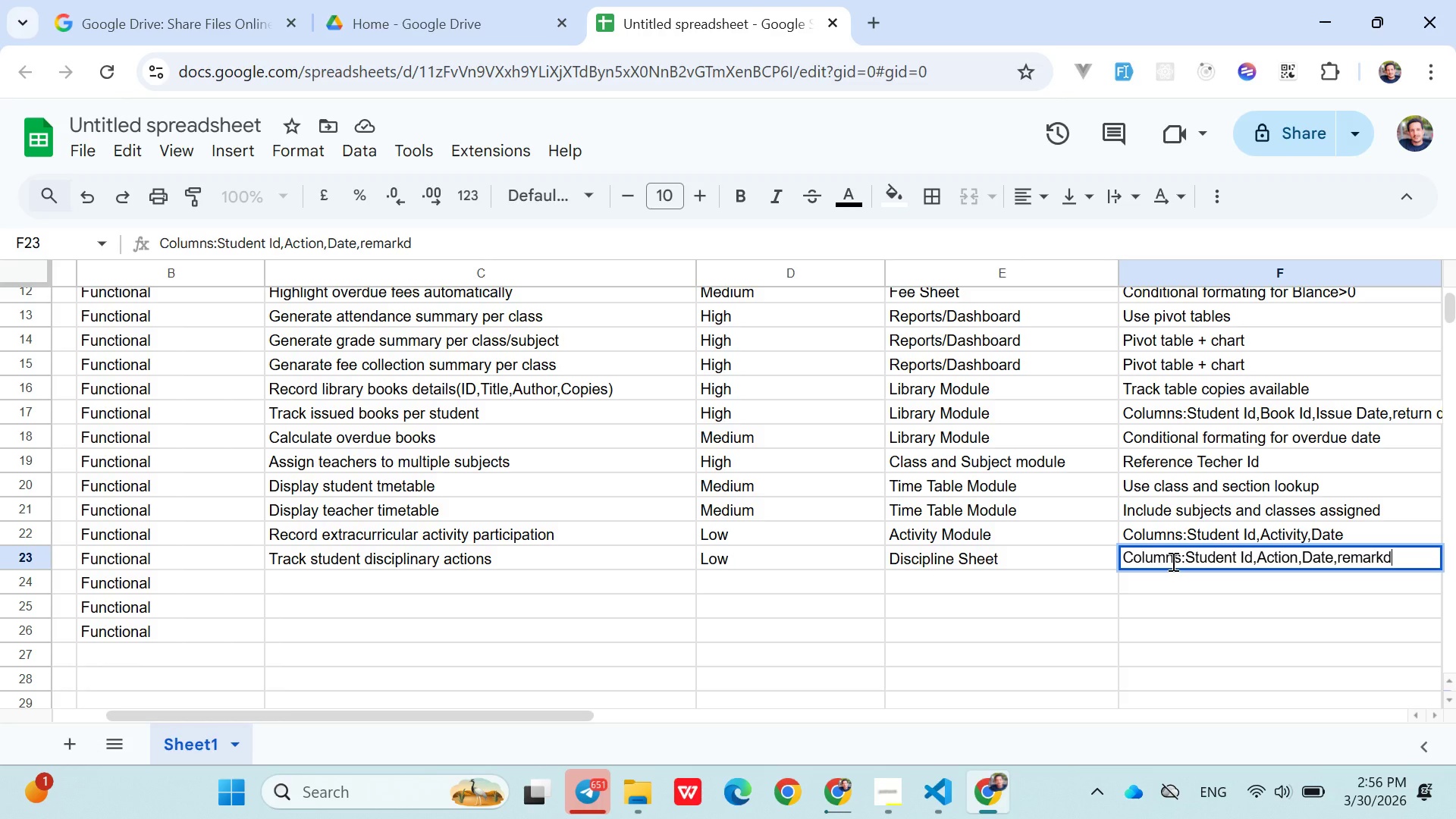 
left_click([472, 579])
 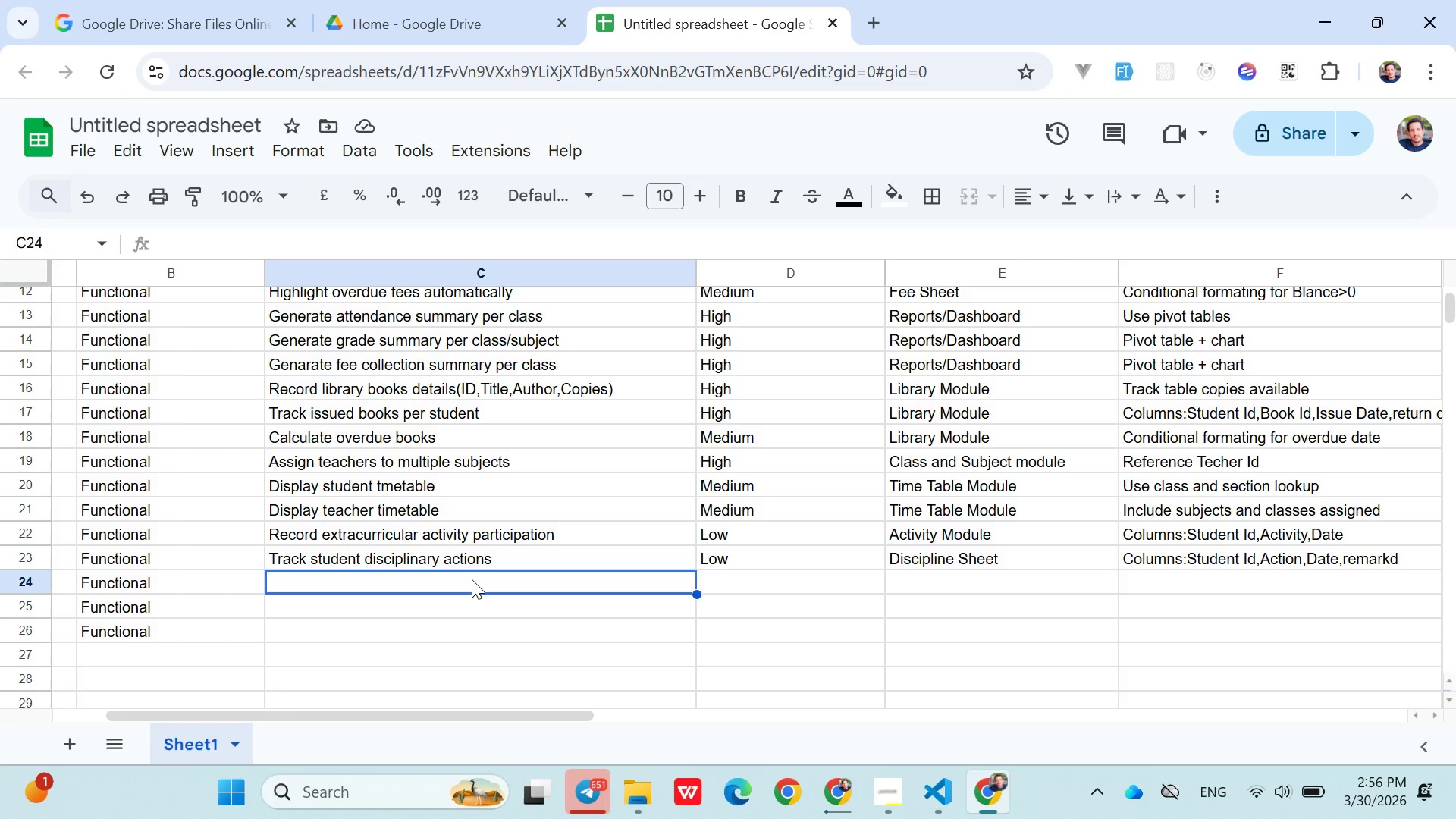 
wait(20.91)
 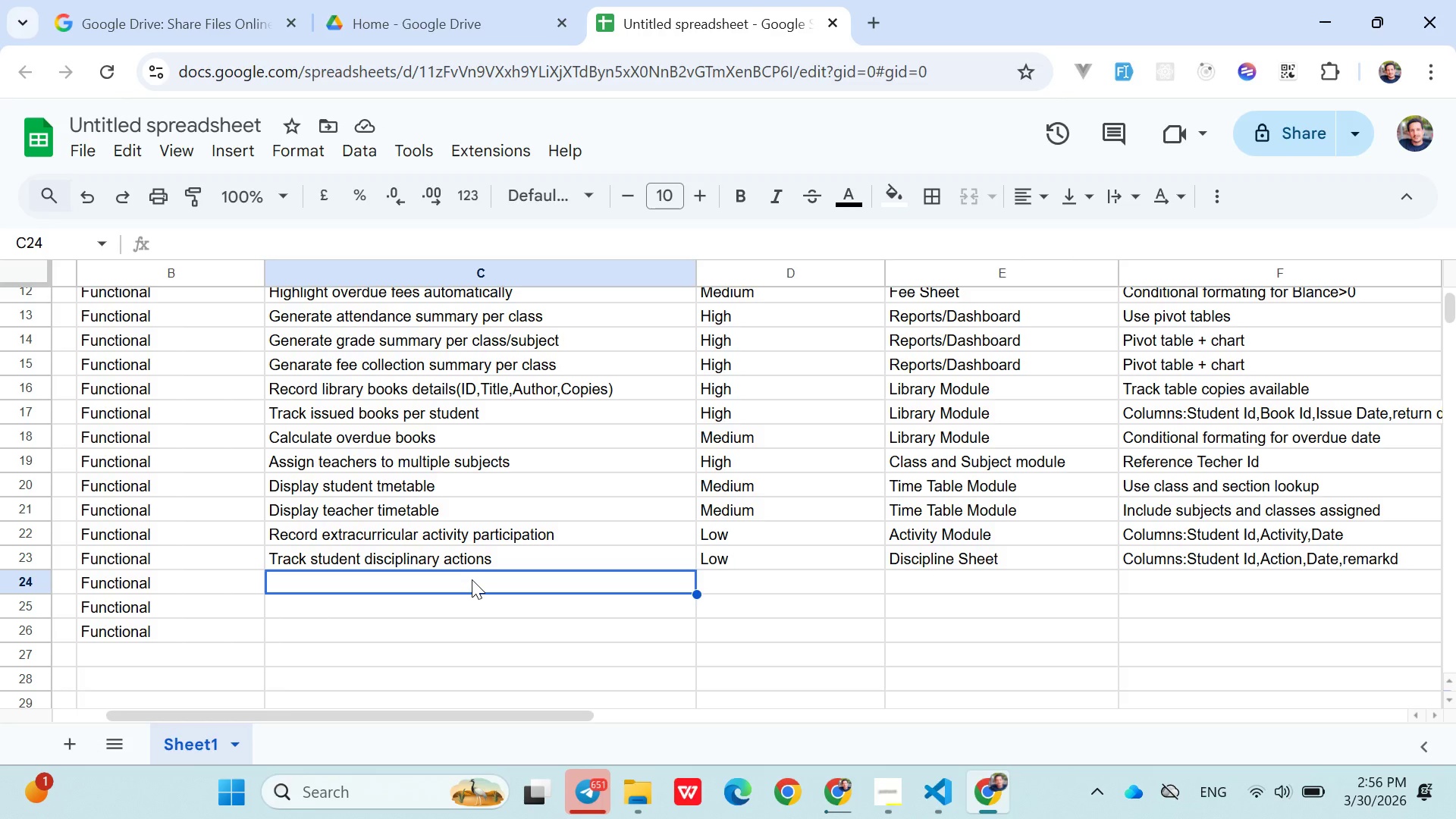 
type(Genarate monthly attendance p)
key(Backspace)
type(repoe)
key(Backspace)
type(rt per student)
 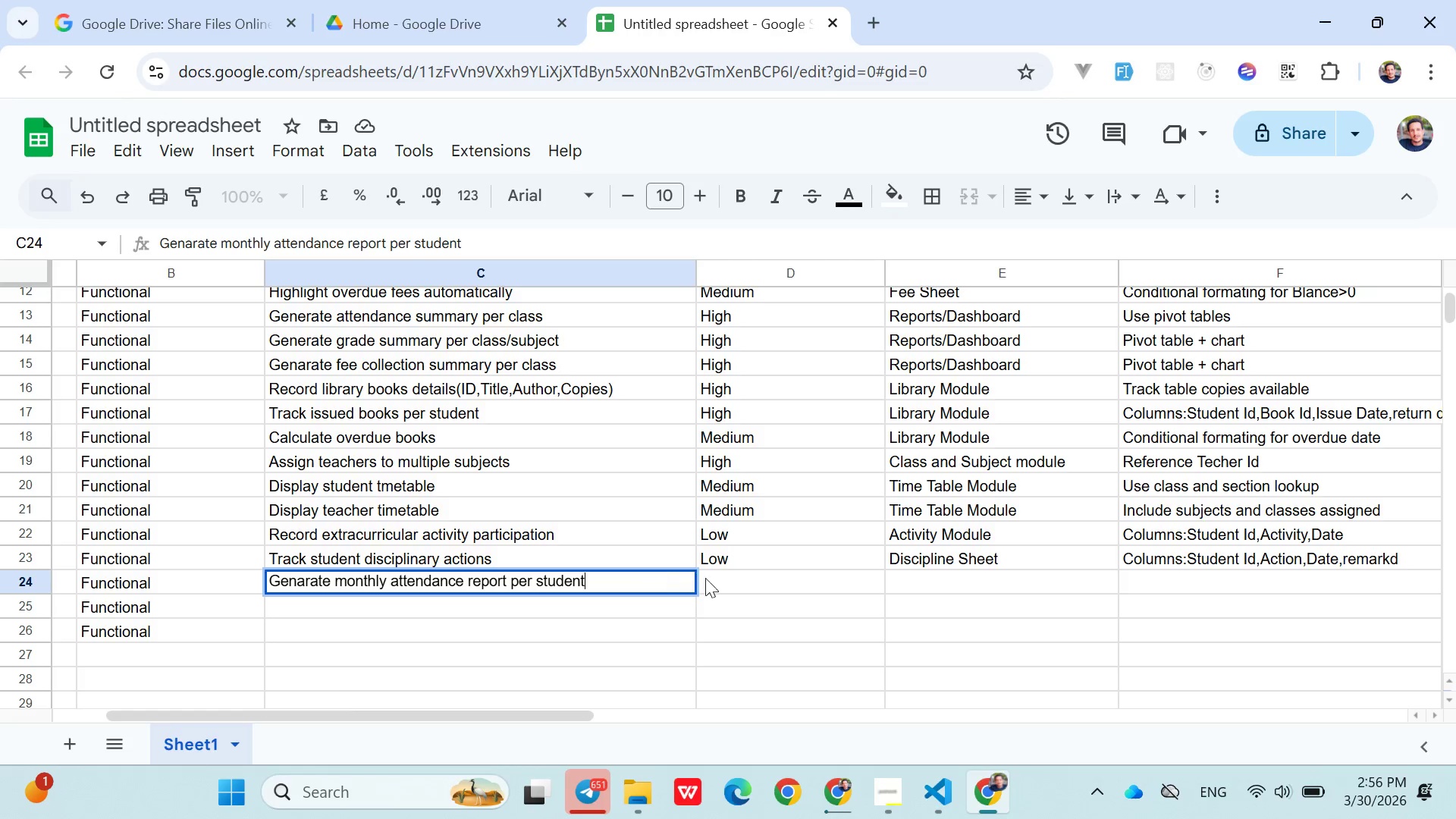 
left_click([734, 579])
 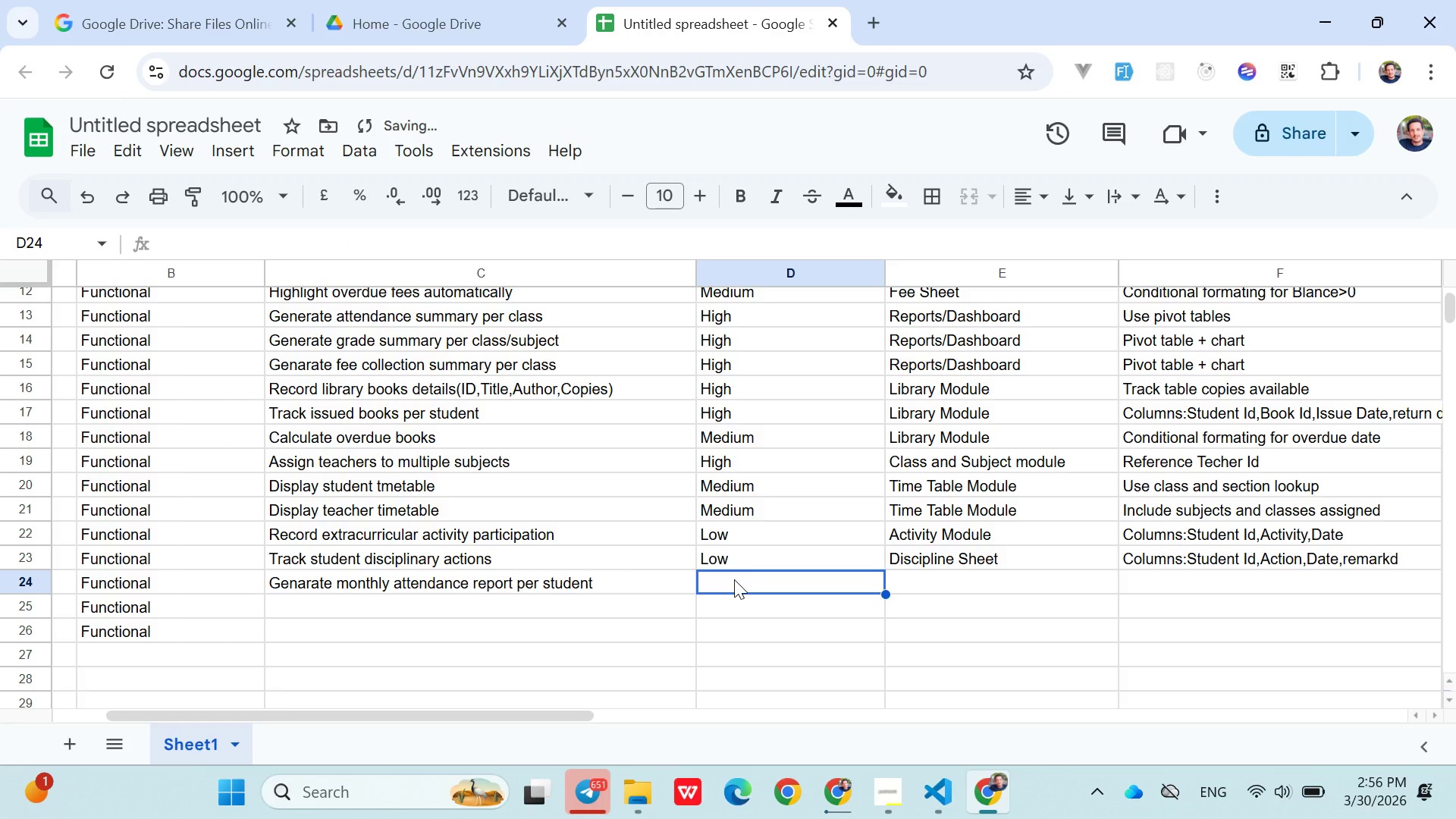 
key(Shift+ShiftLeft)
 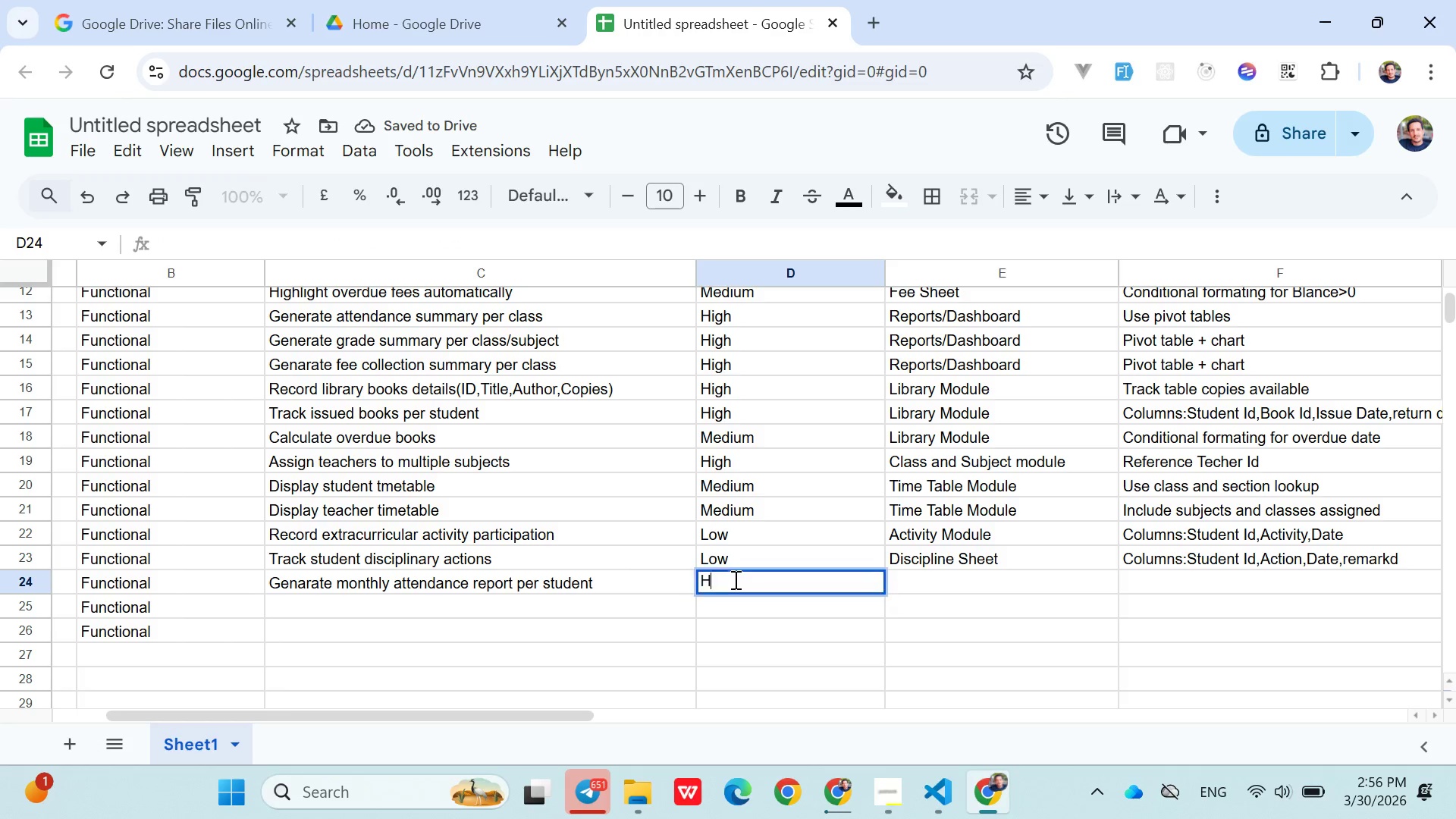 
key(Shift+H)
 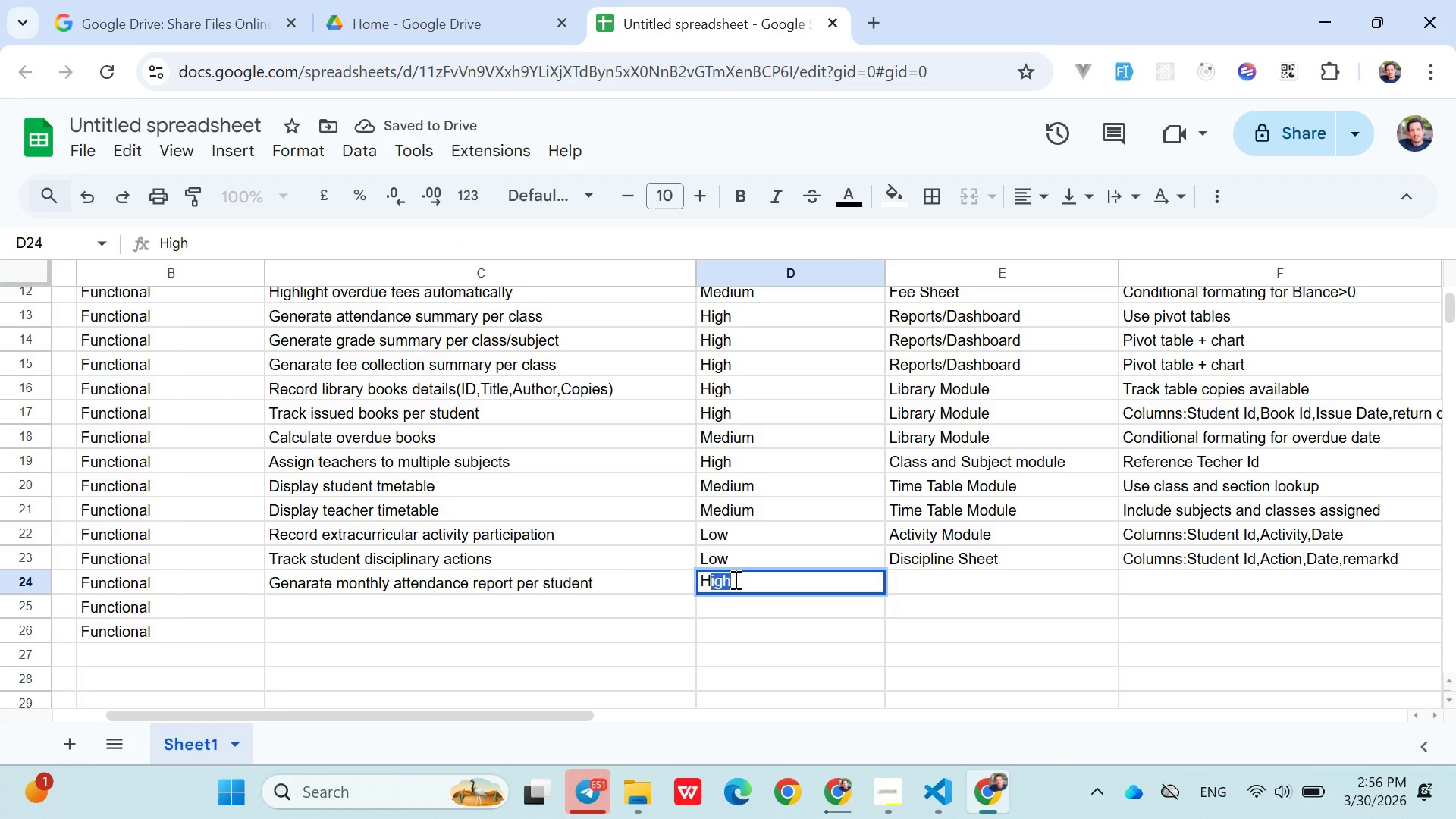 
key(ArrowRight)
 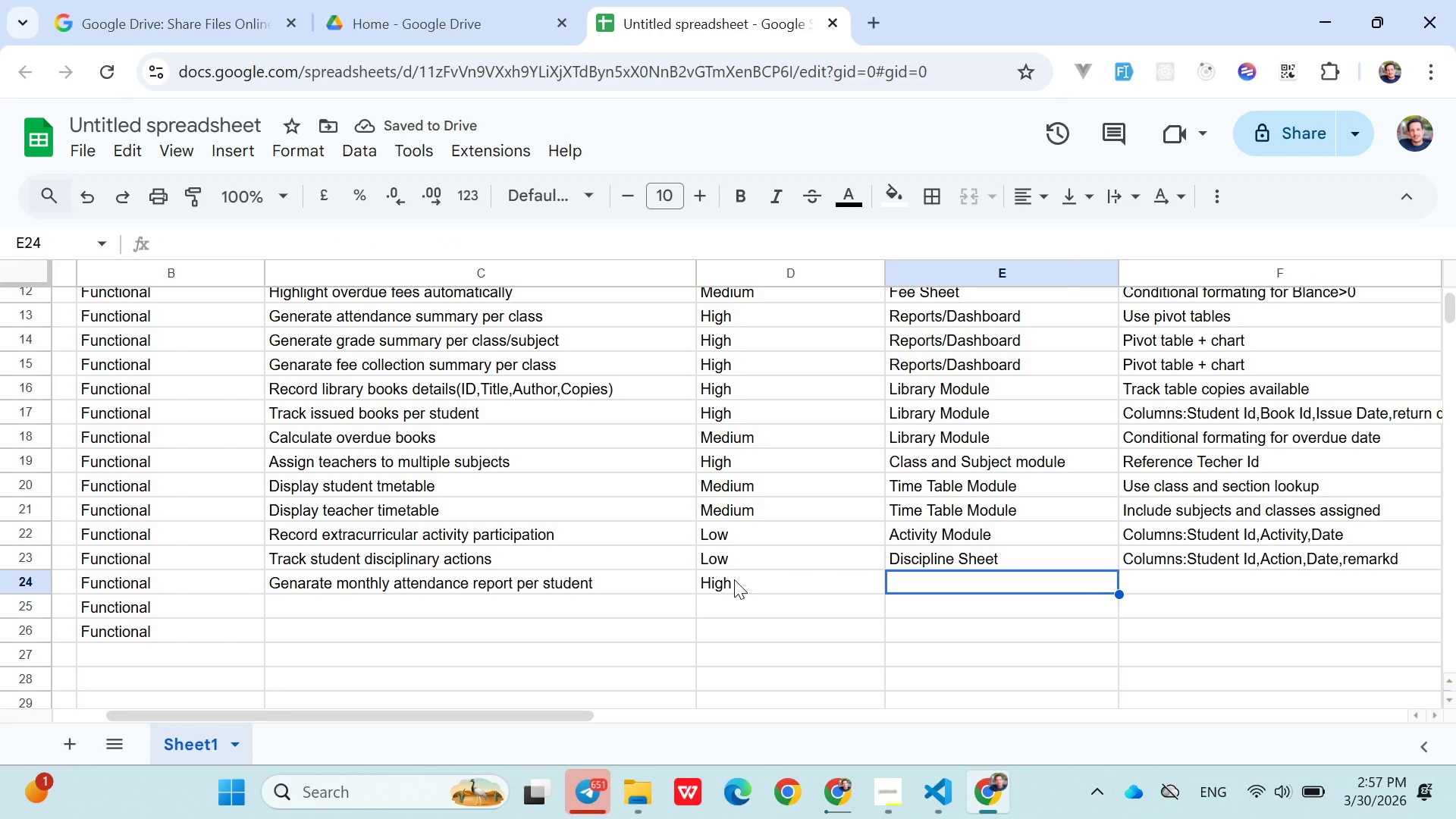 
key(Shift+R)
 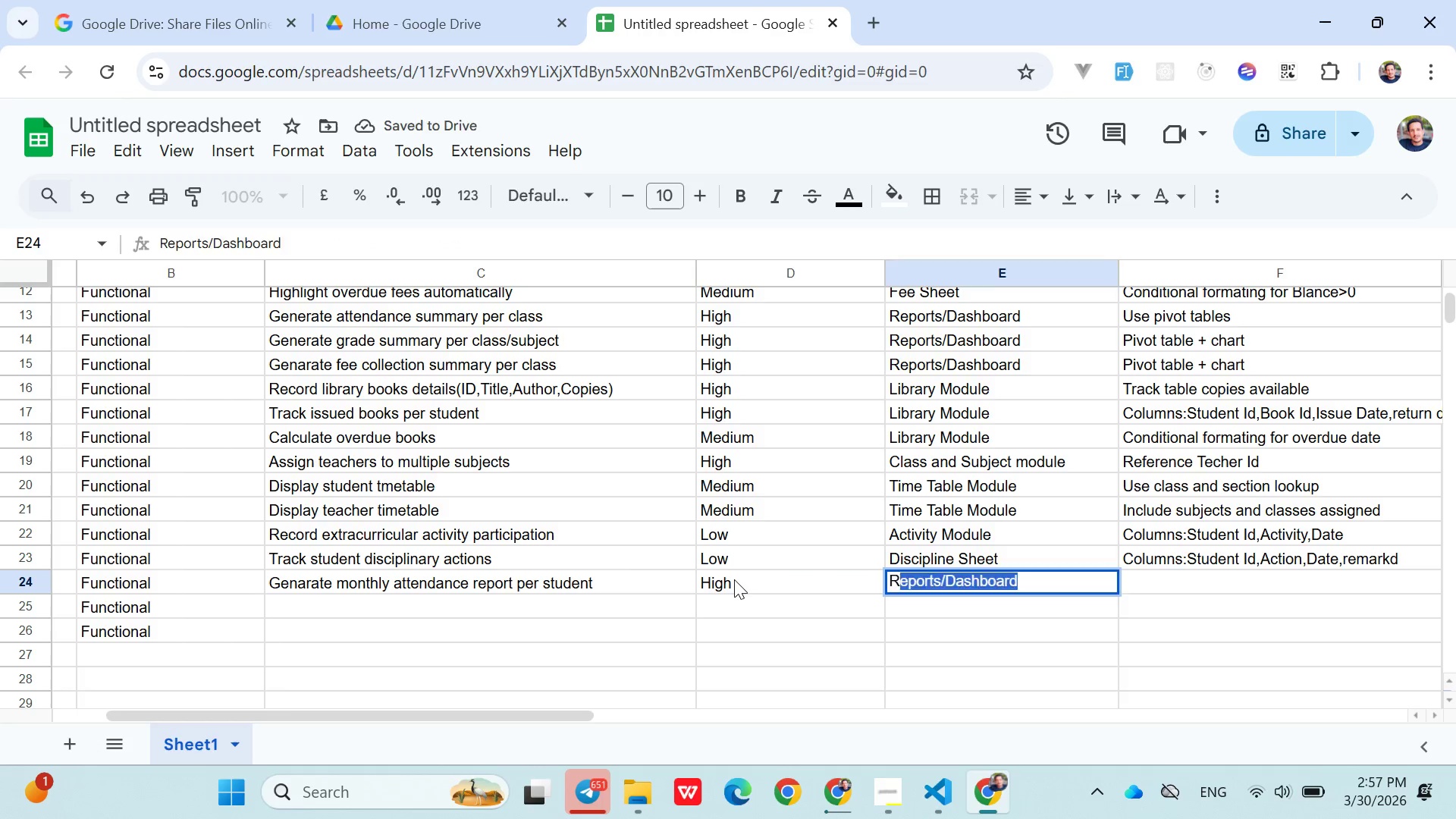 
key(ArrowRight)
 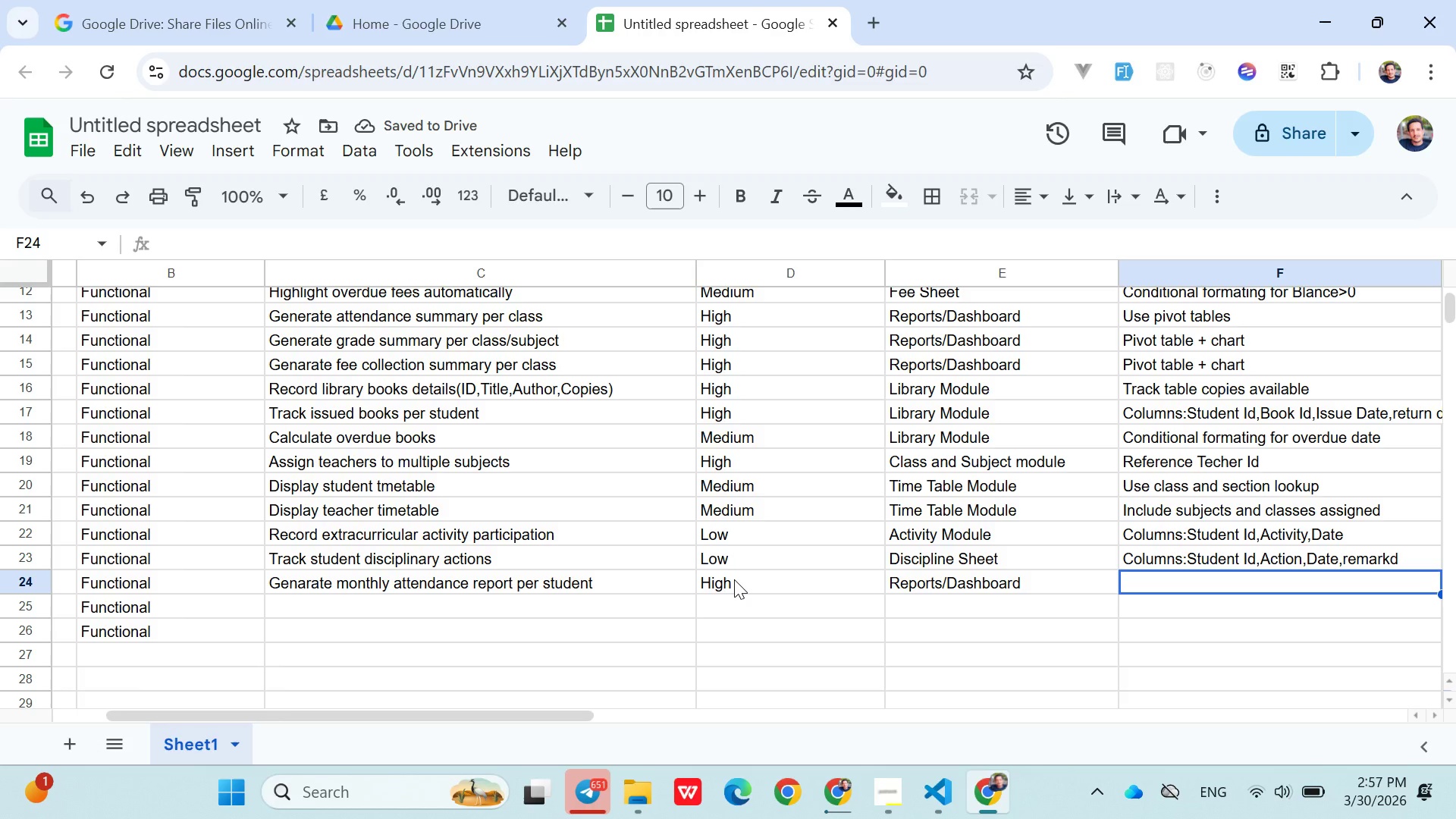 
type(use)
key(Backspace)
key(Backspace)
key(Backspace)
type(Use formula and pivot table)
 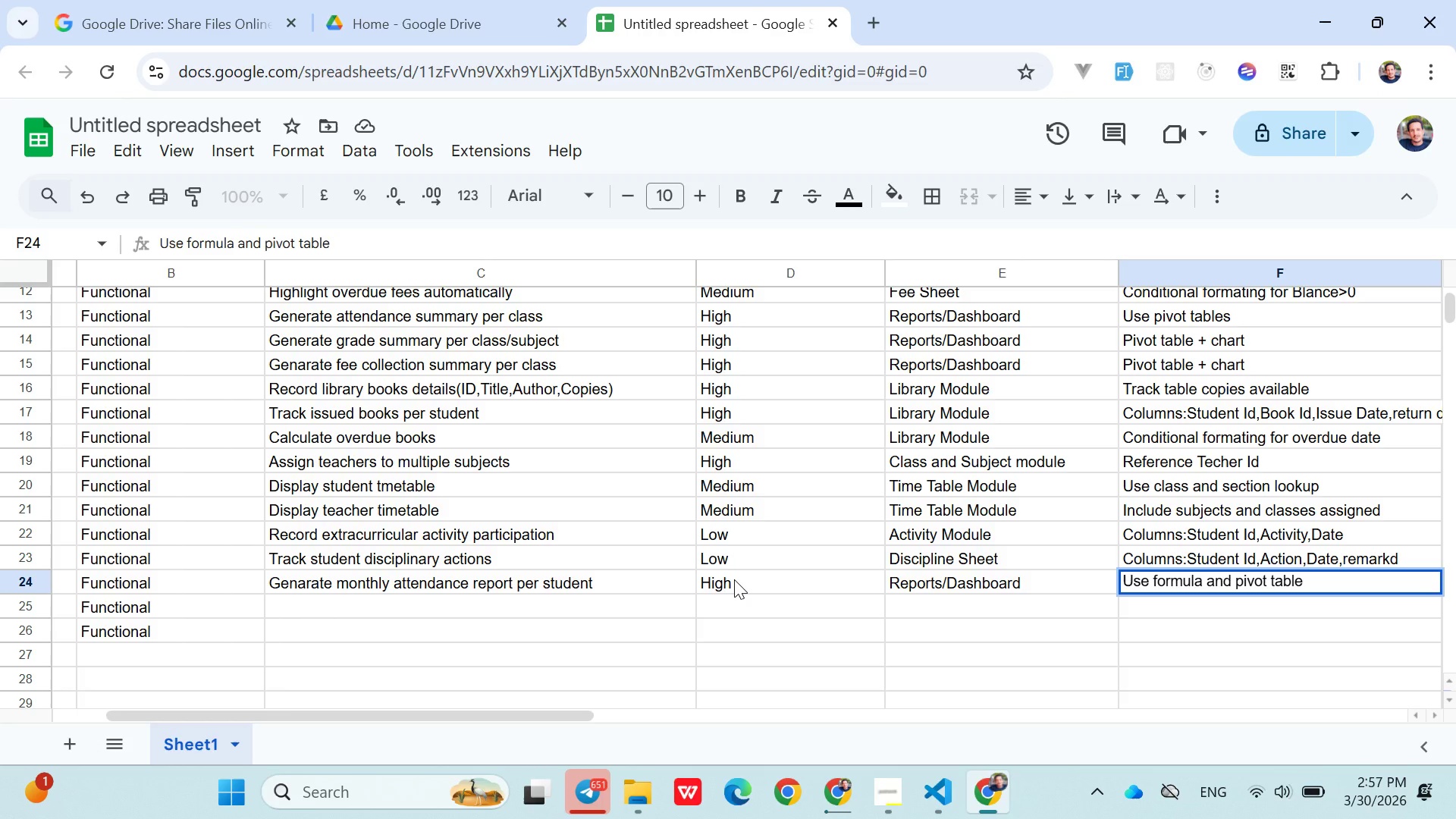 
key(ArrowDown)
 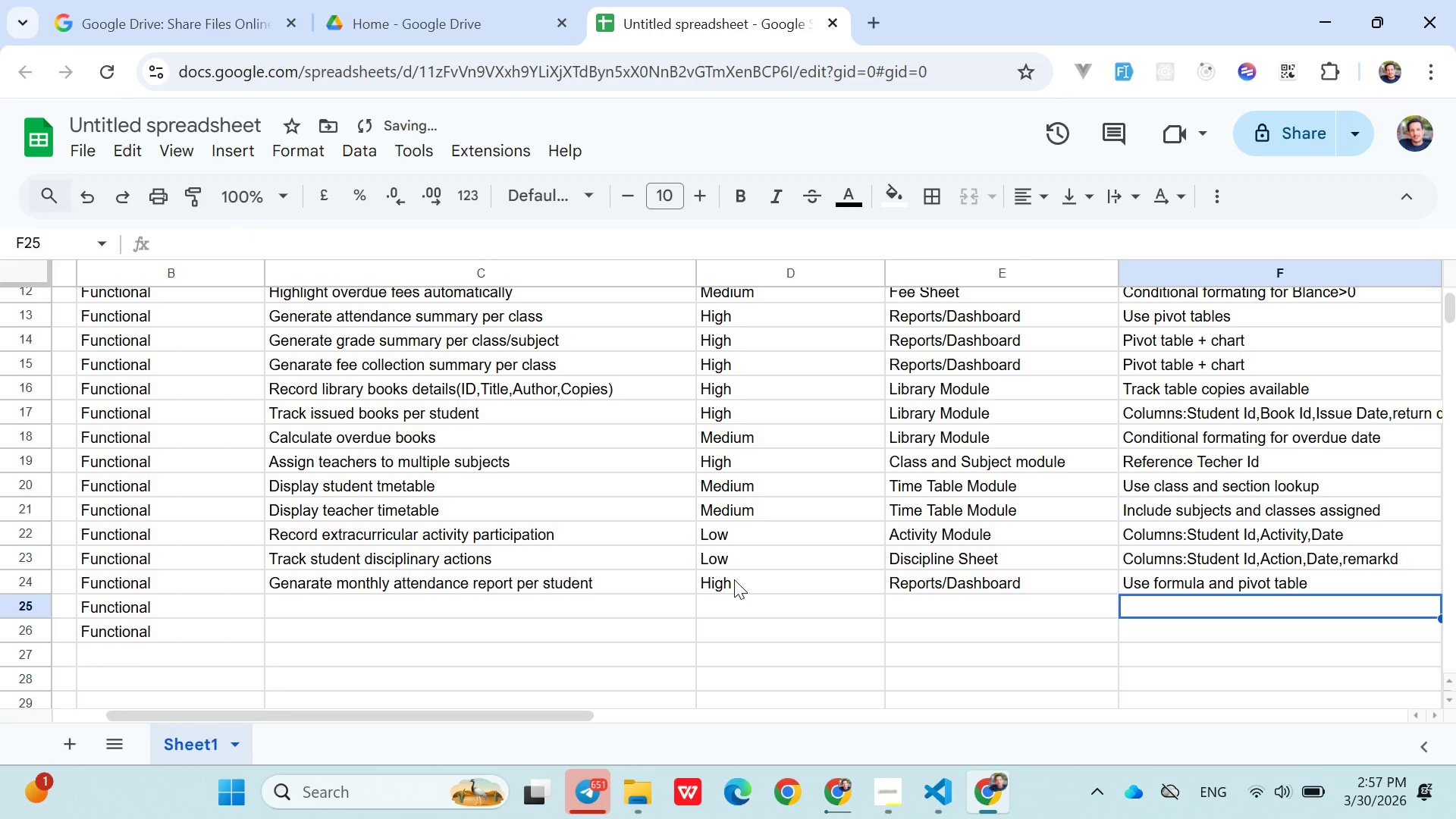 
key(ArrowLeft)
 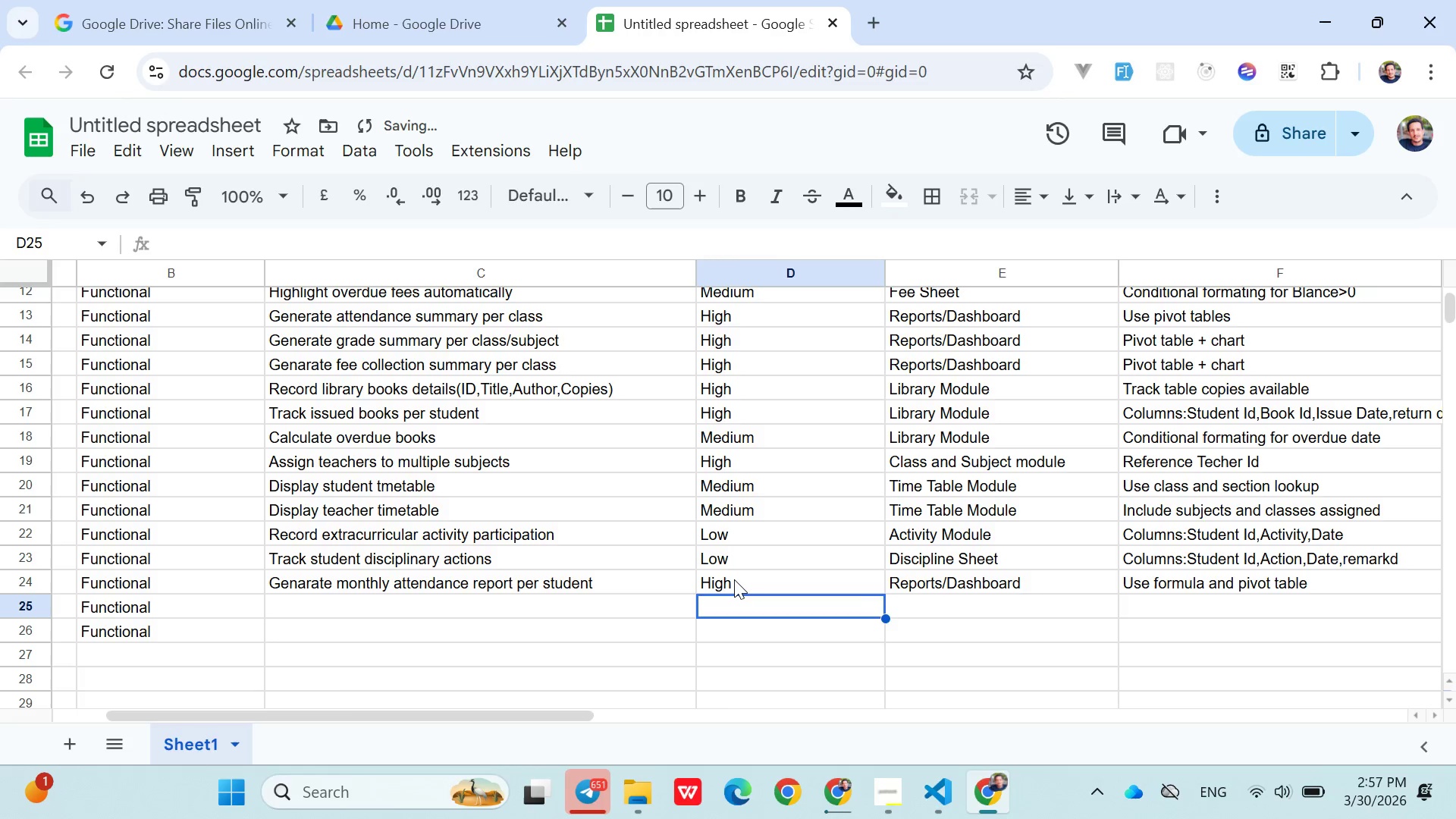 
key(ArrowLeft)
 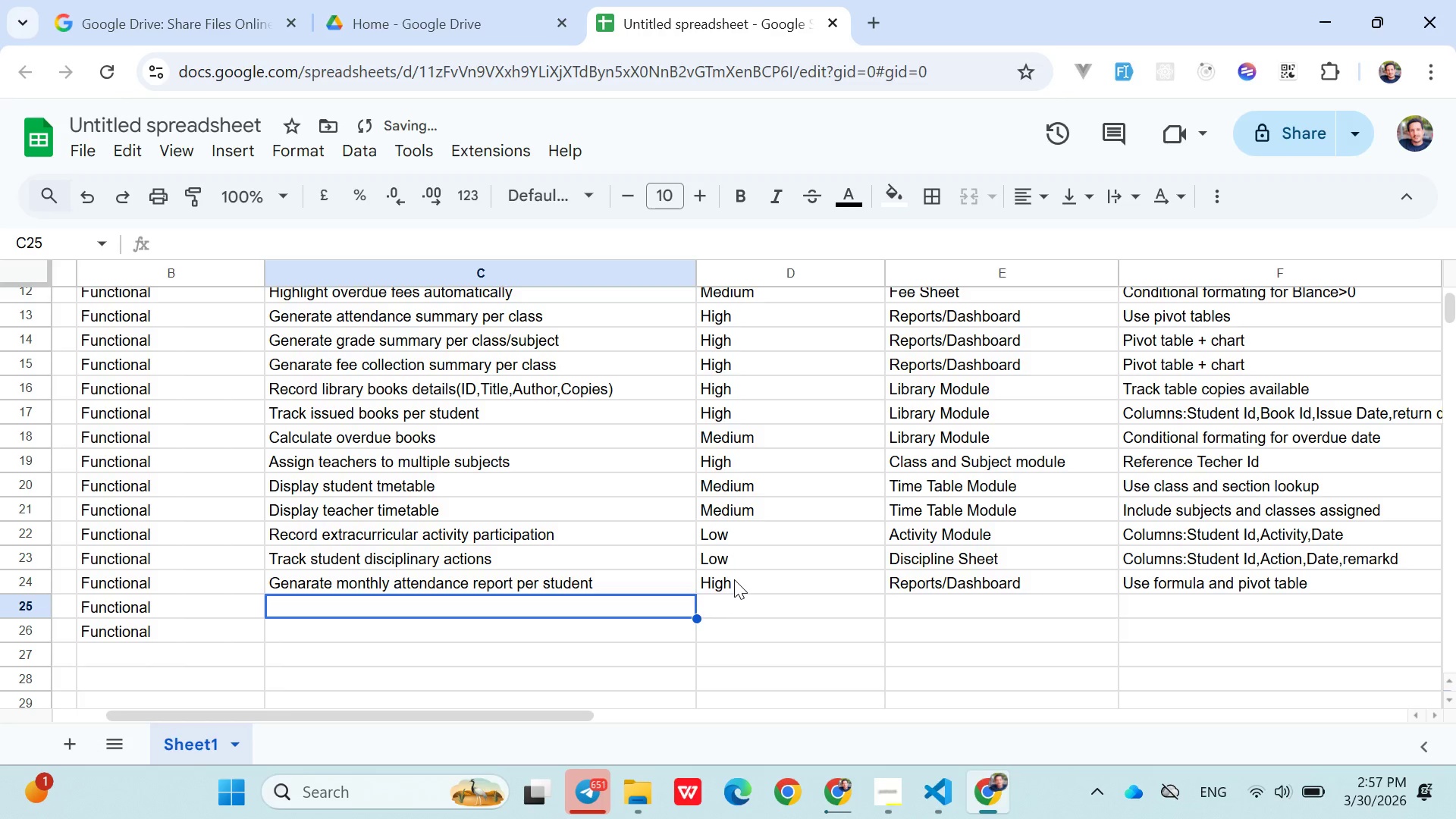 
key(ArrowLeft)
 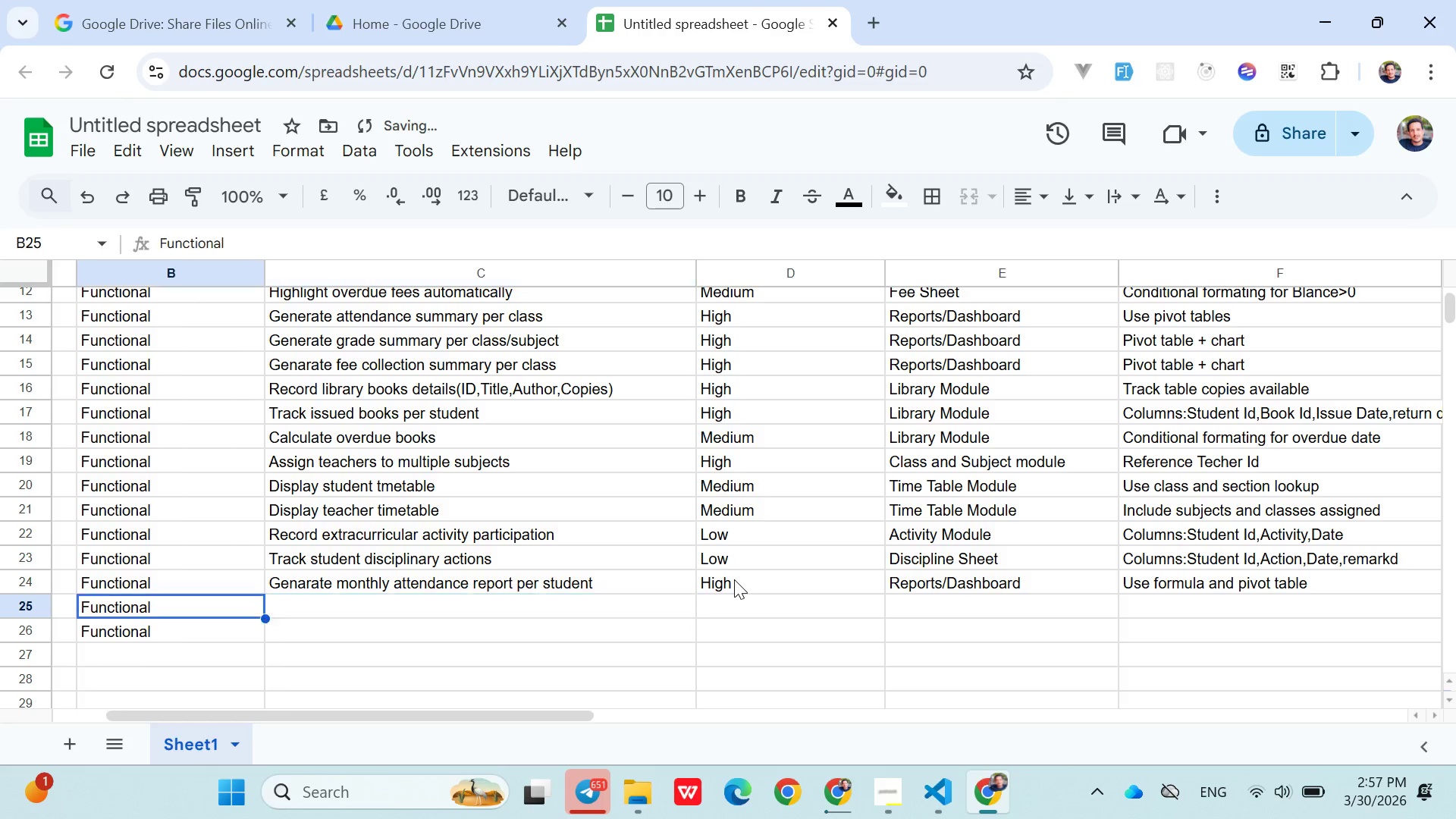 
key(ArrowLeft)
 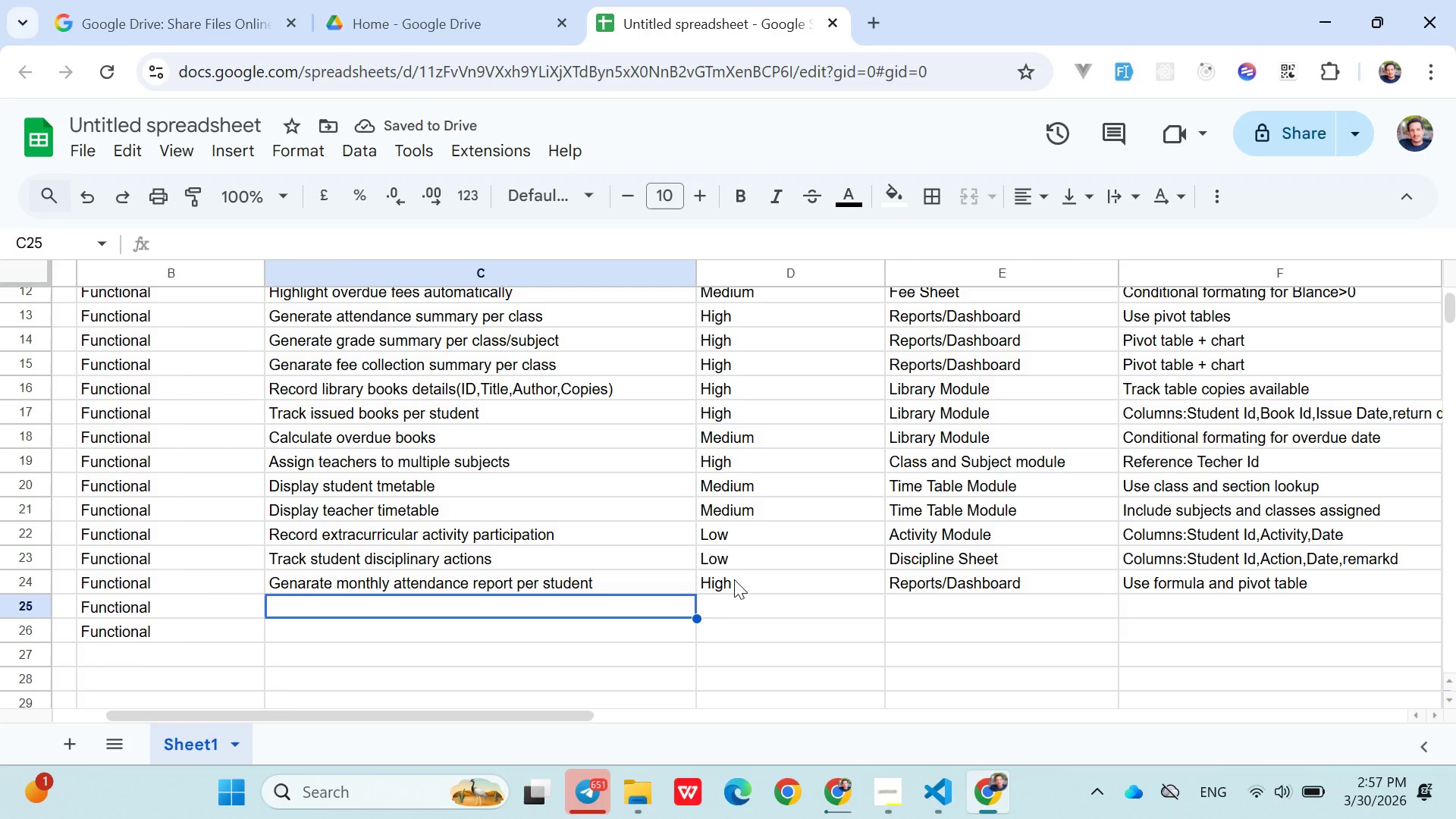 
key(ArrowRight)
 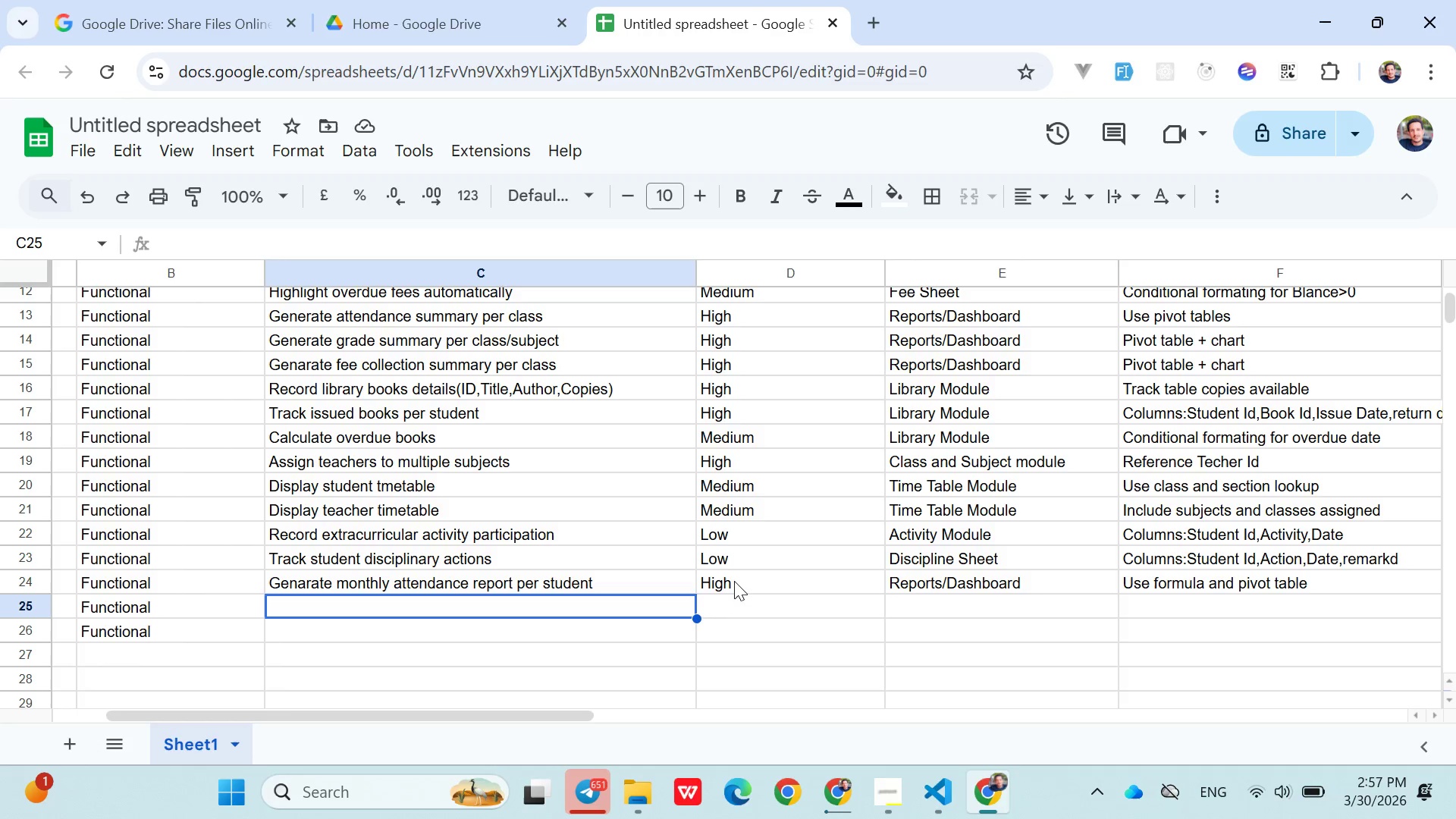 
left_click([896, 786])